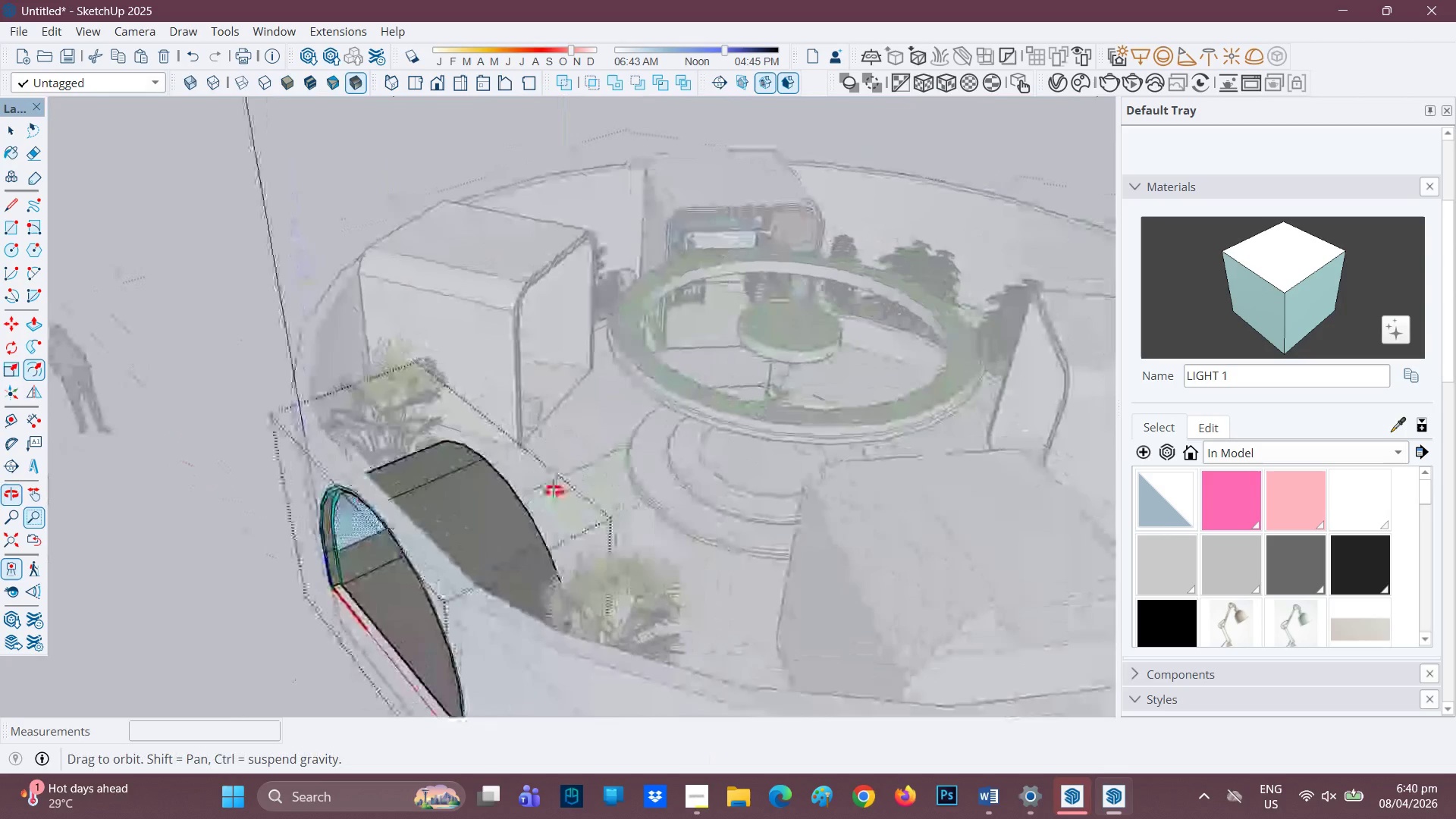 
scroll: coordinate [610, 441], scroll_direction: up, amount: 1.0
 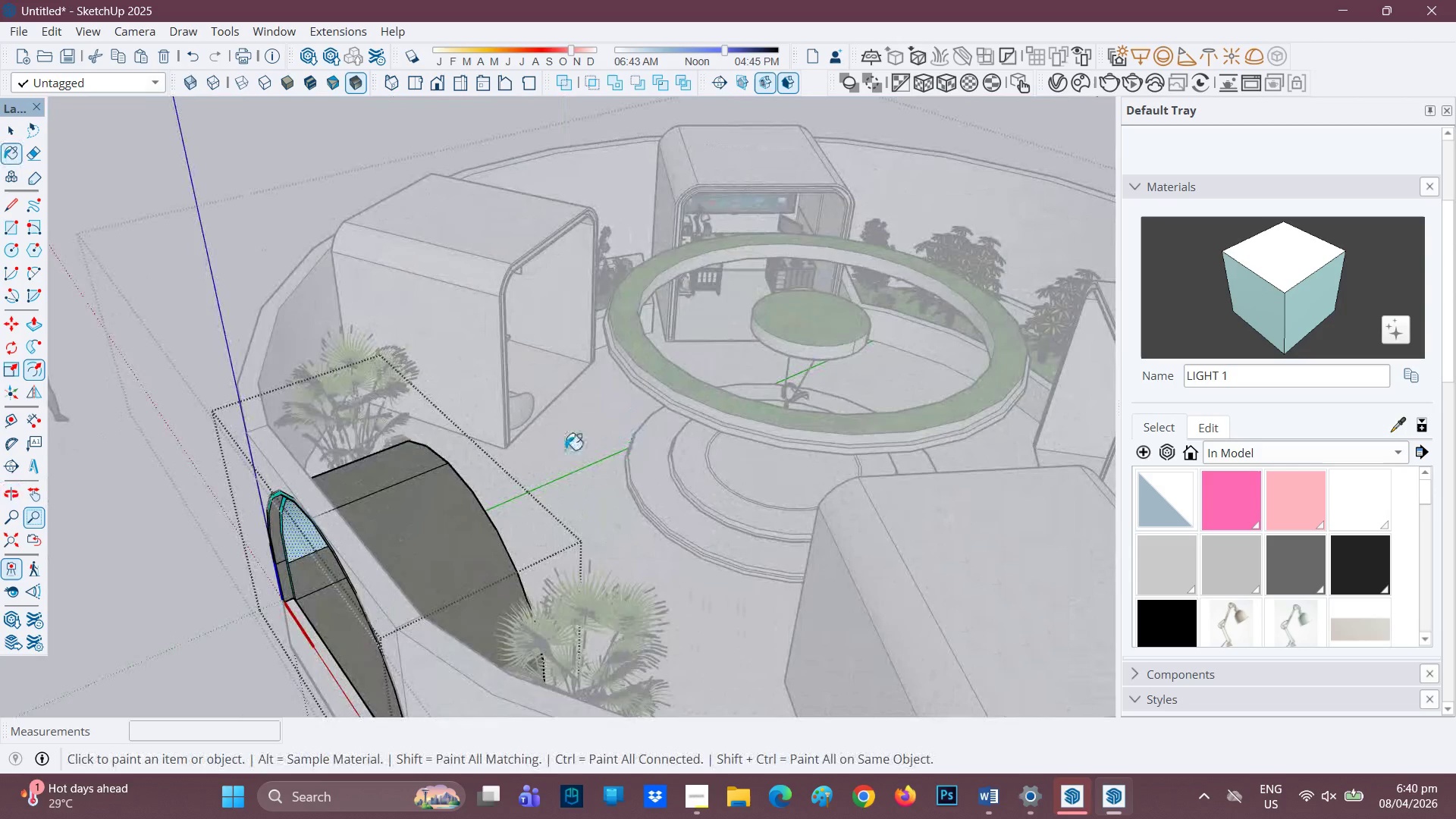 
key(Space)
 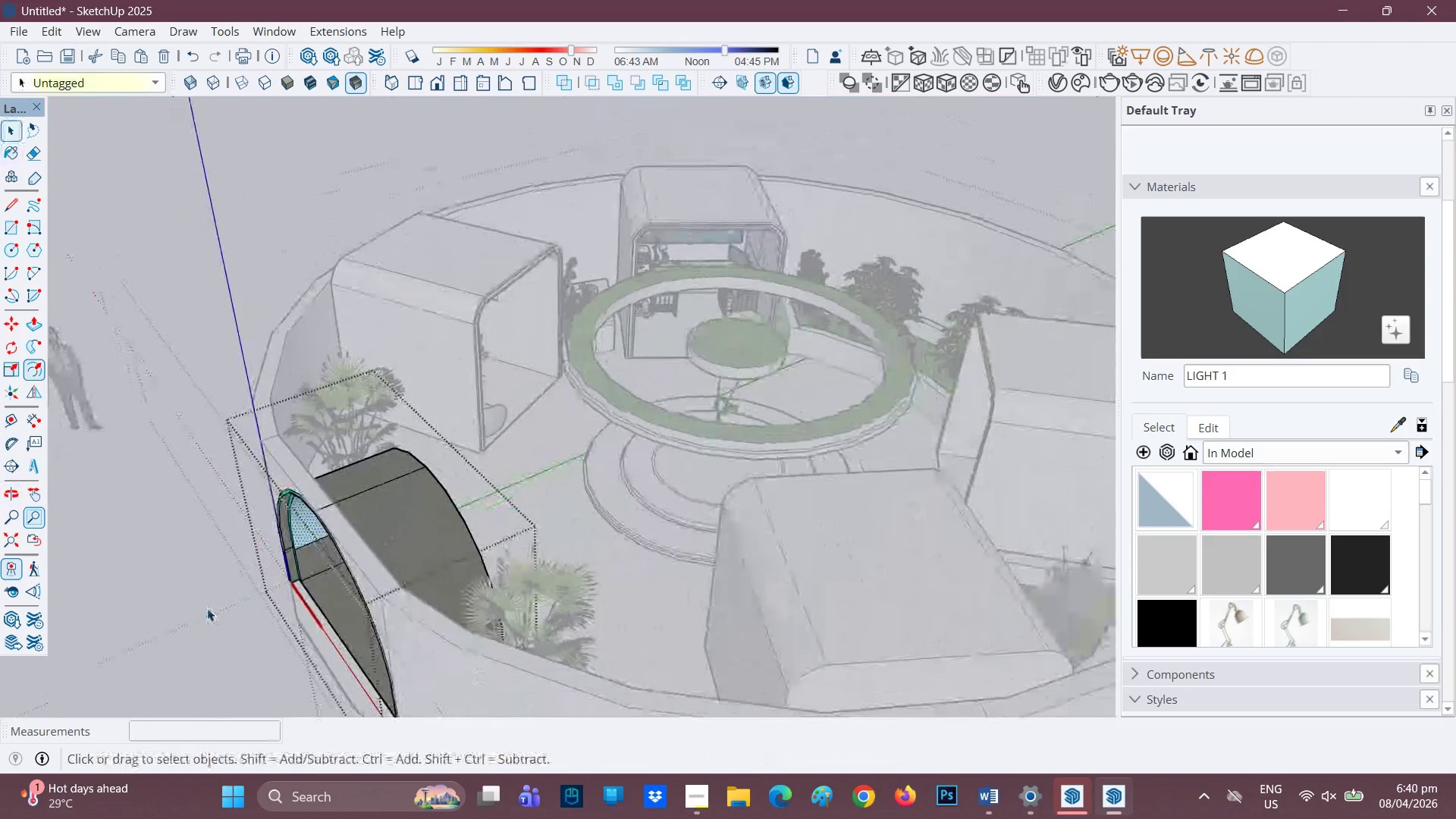 
left_click([207, 608])
 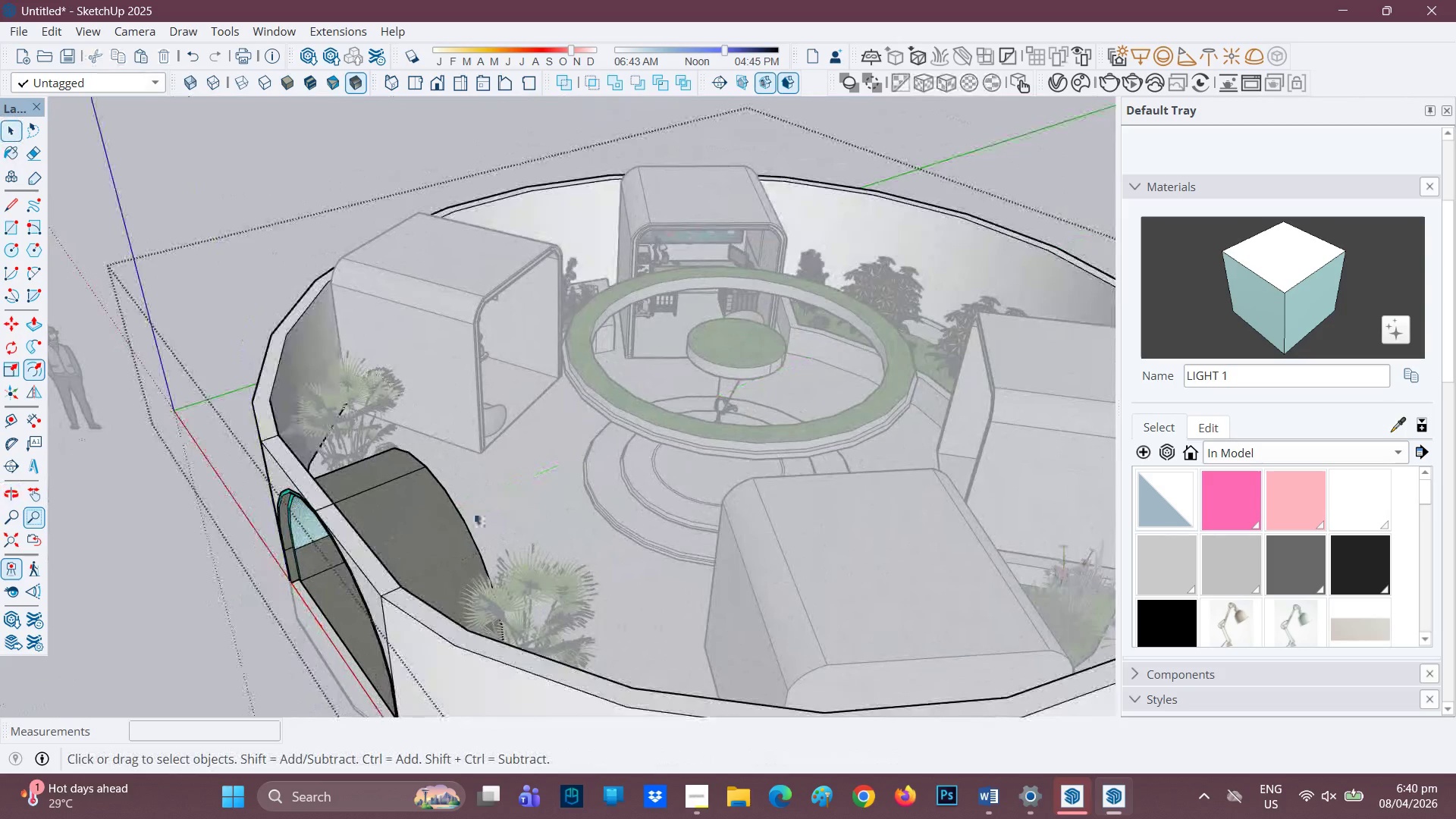 
scroll: coordinate [294, 512], scroll_direction: down, amount: 2.0
 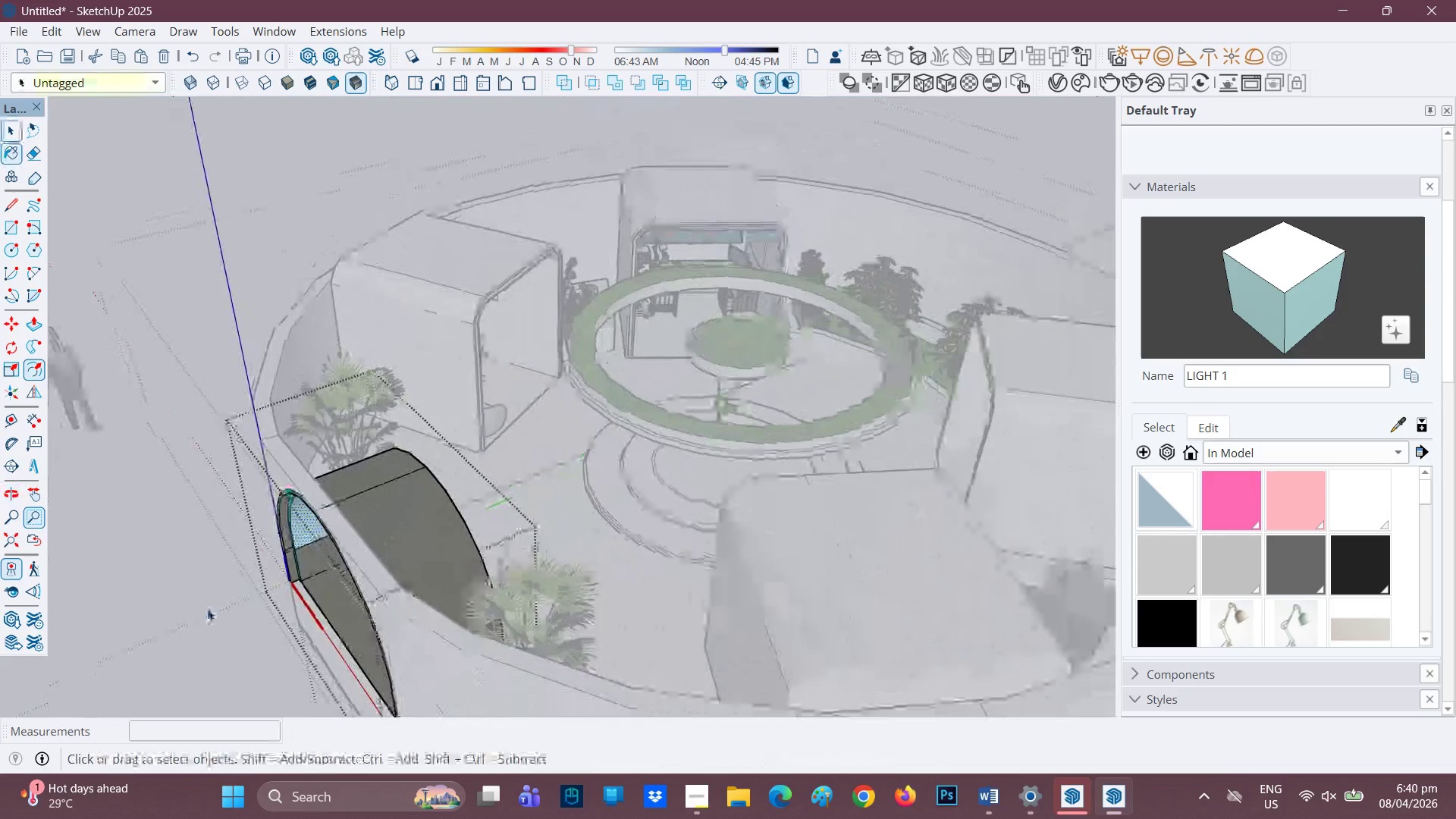 
scroll: coordinate [376, 205], scroll_direction: up, amount: 23.0
 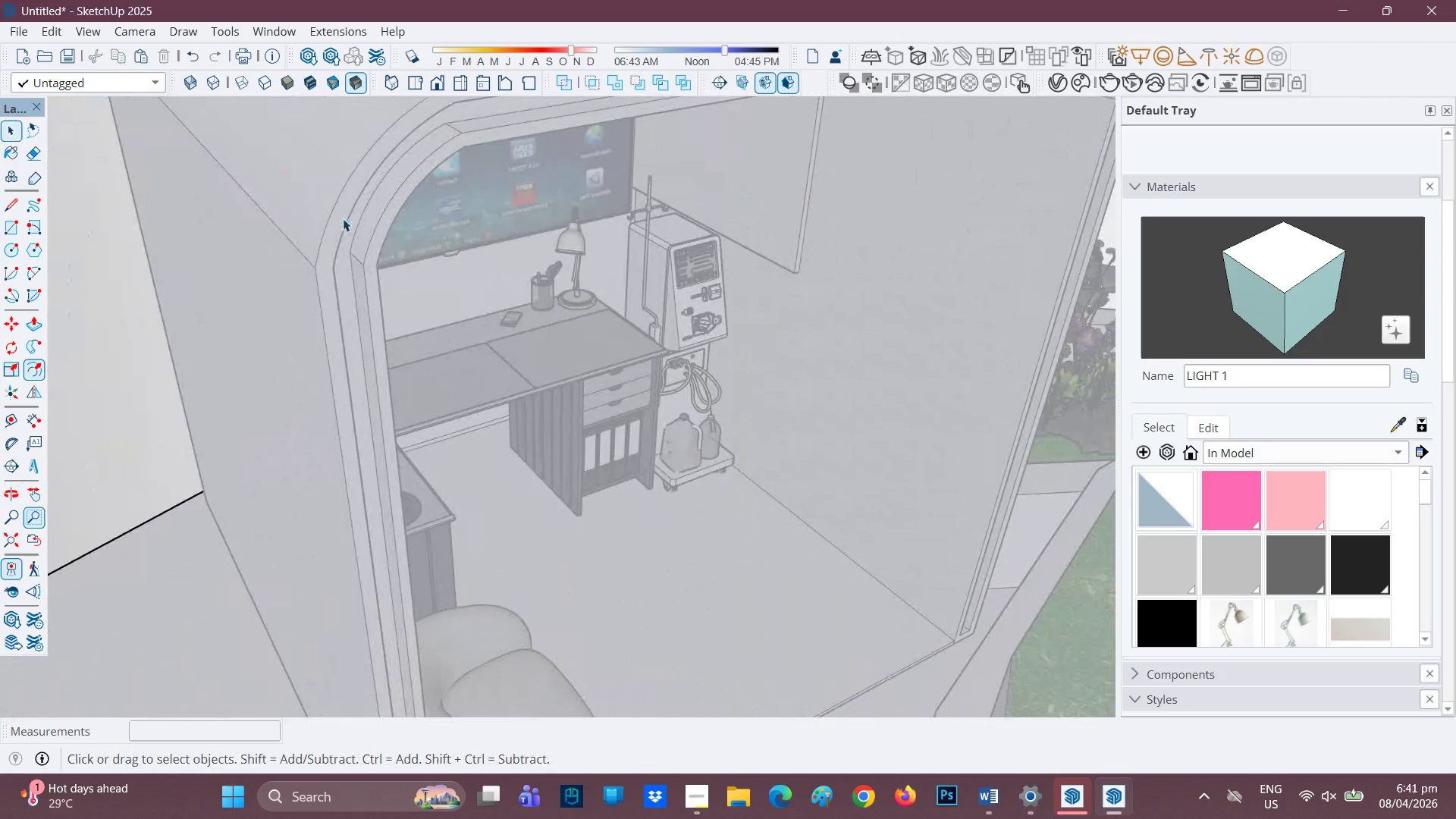 
double_click([340, 219])
 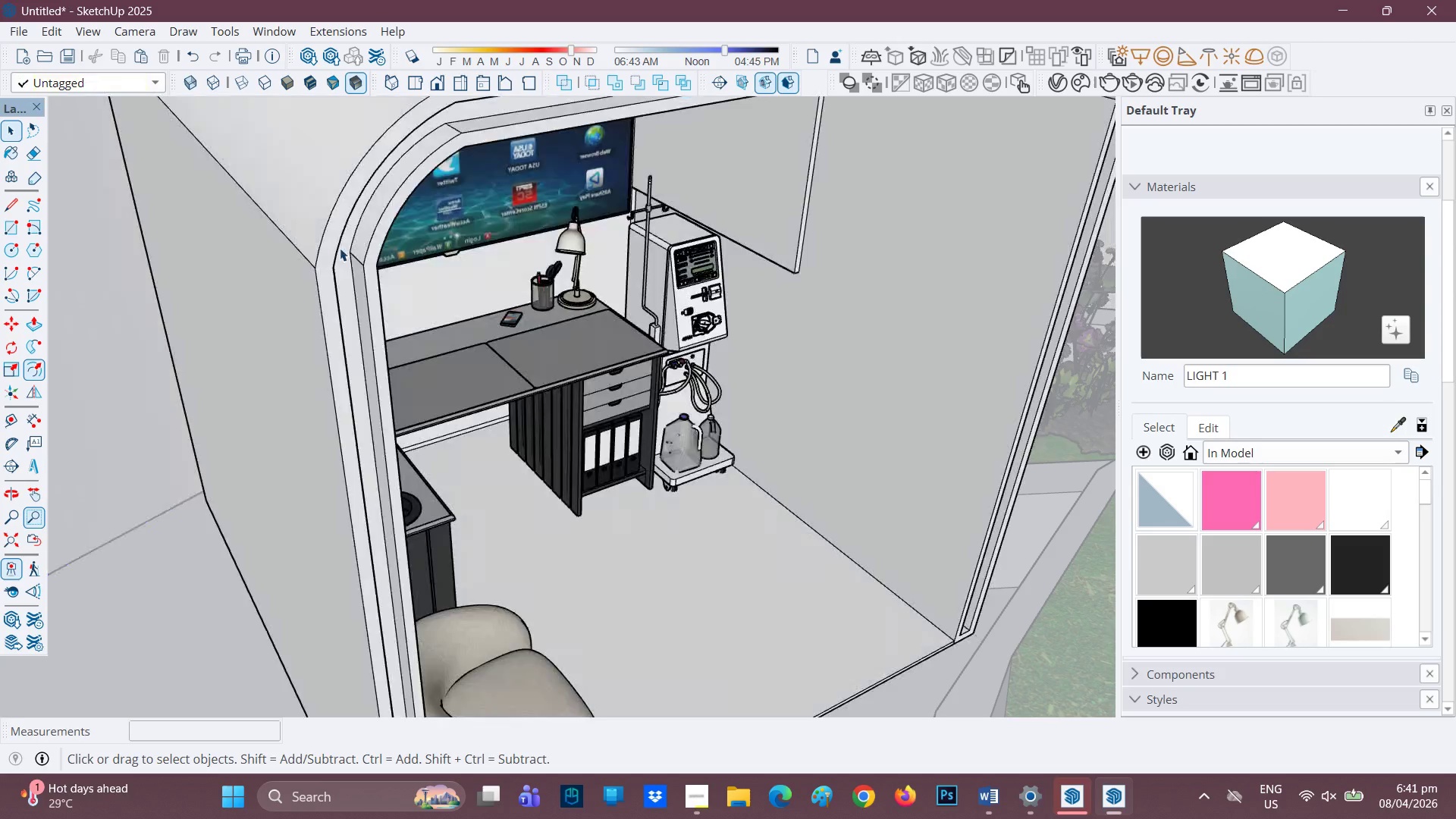 
left_click([340, 253])
 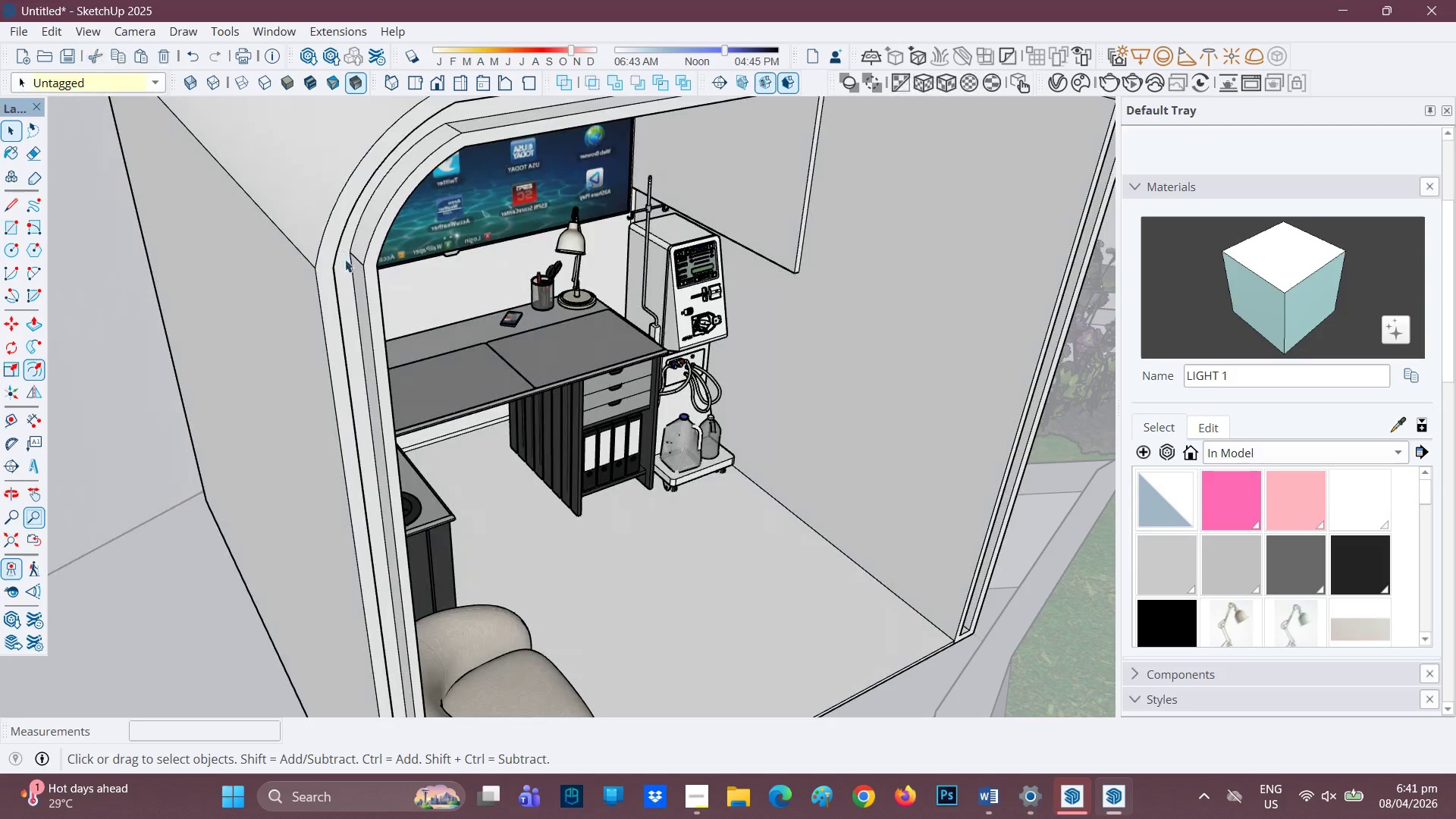 
scroll: coordinate [347, 259], scroll_direction: up, amount: 3.0
 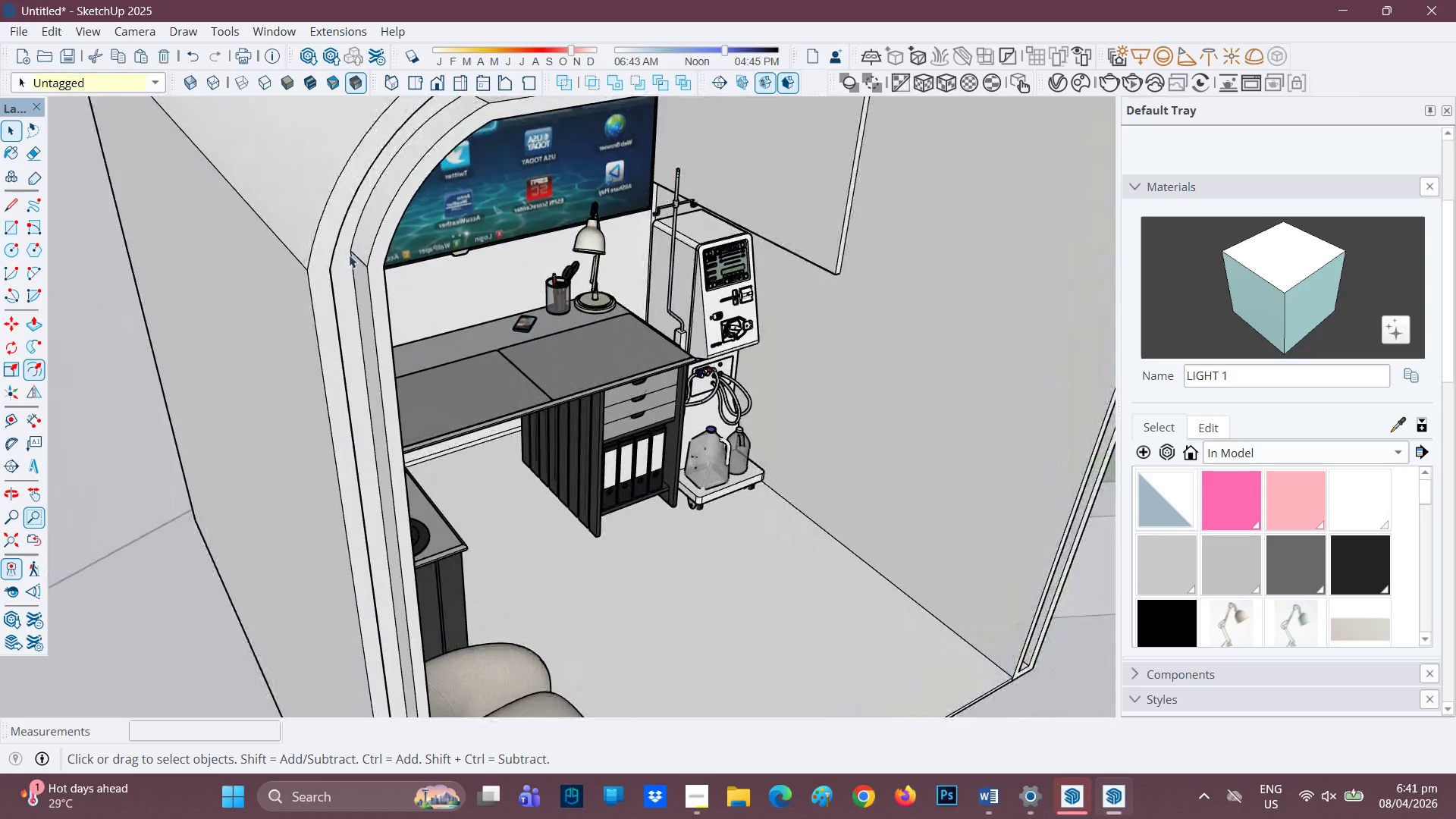 
scroll: coordinate [468, 322], scroll_direction: down, amount: 16.0
 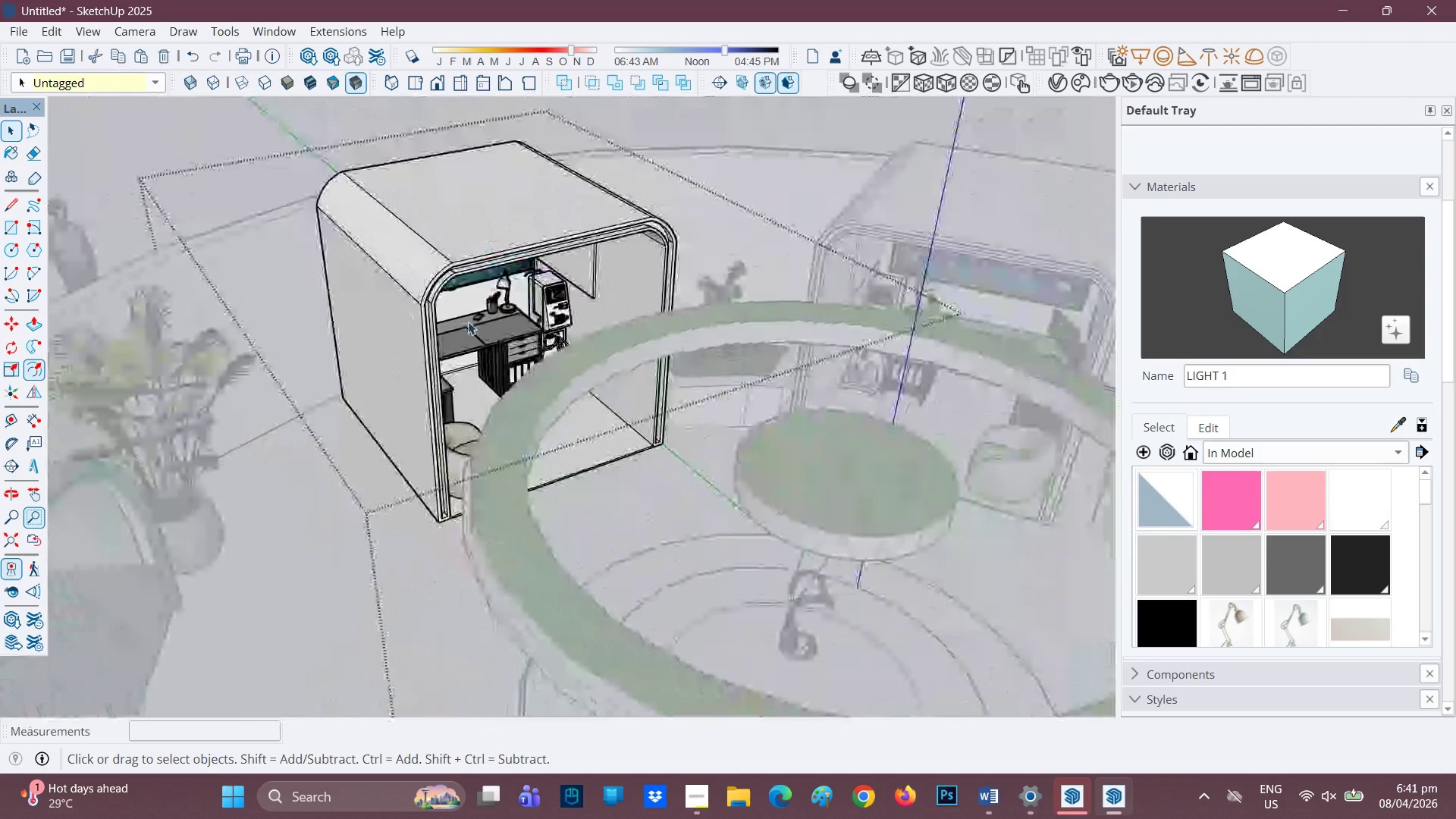 
scroll: coordinate [407, 232], scroll_direction: up, amount: 6.0
 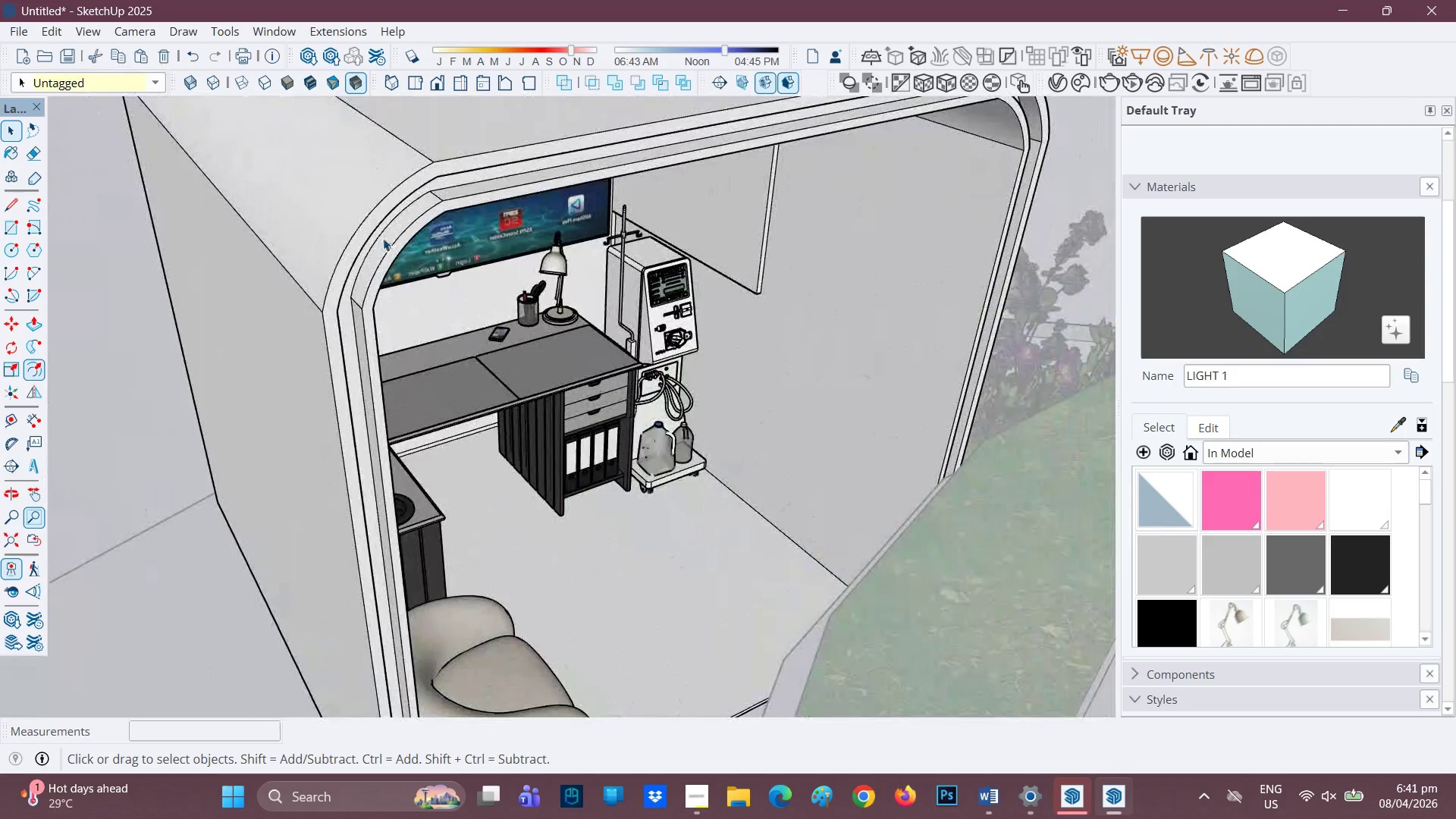 
scroll: coordinate [383, 238], scroll_direction: down, amount: 3.0
 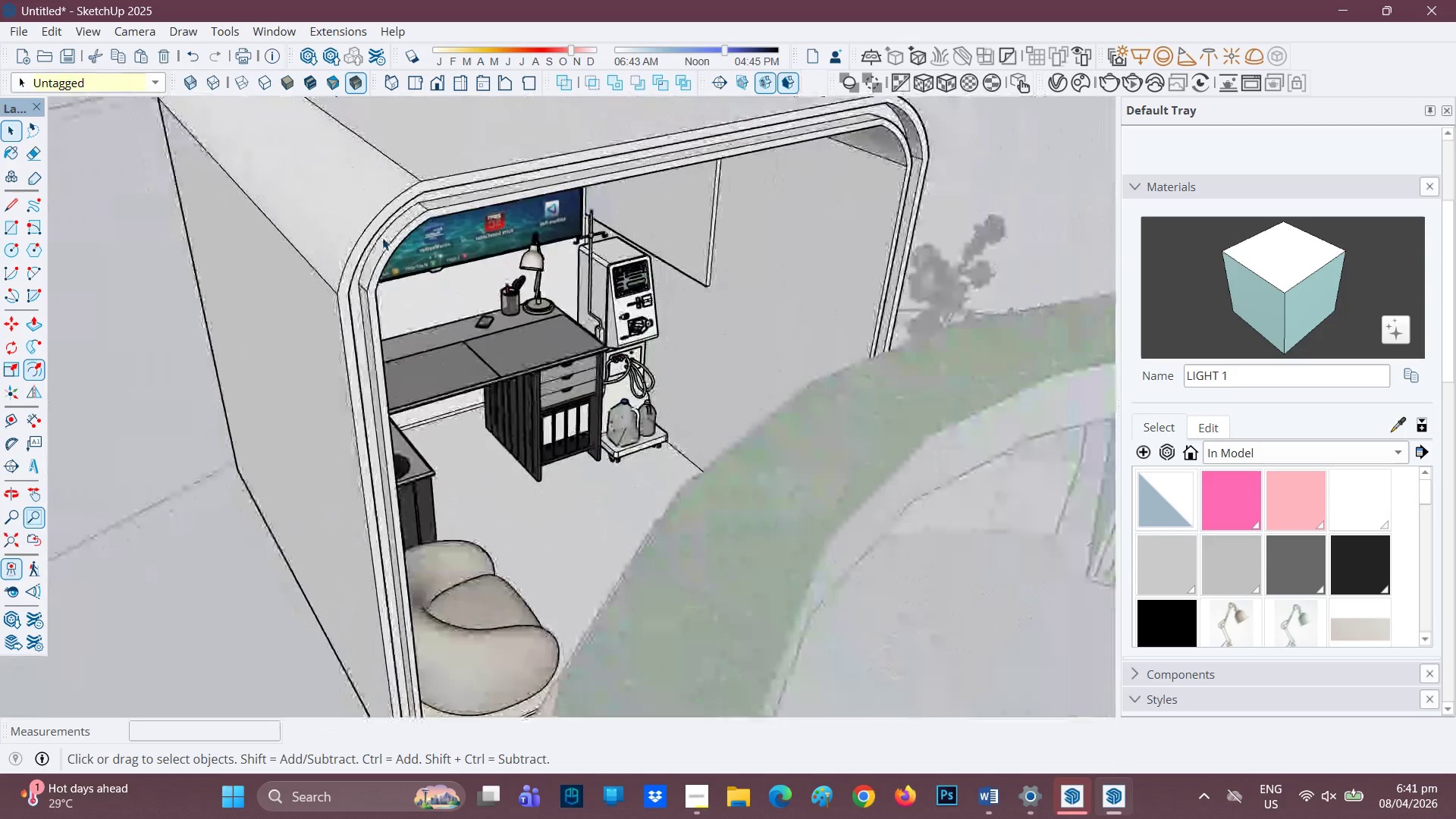 
left_click([382, 237])
 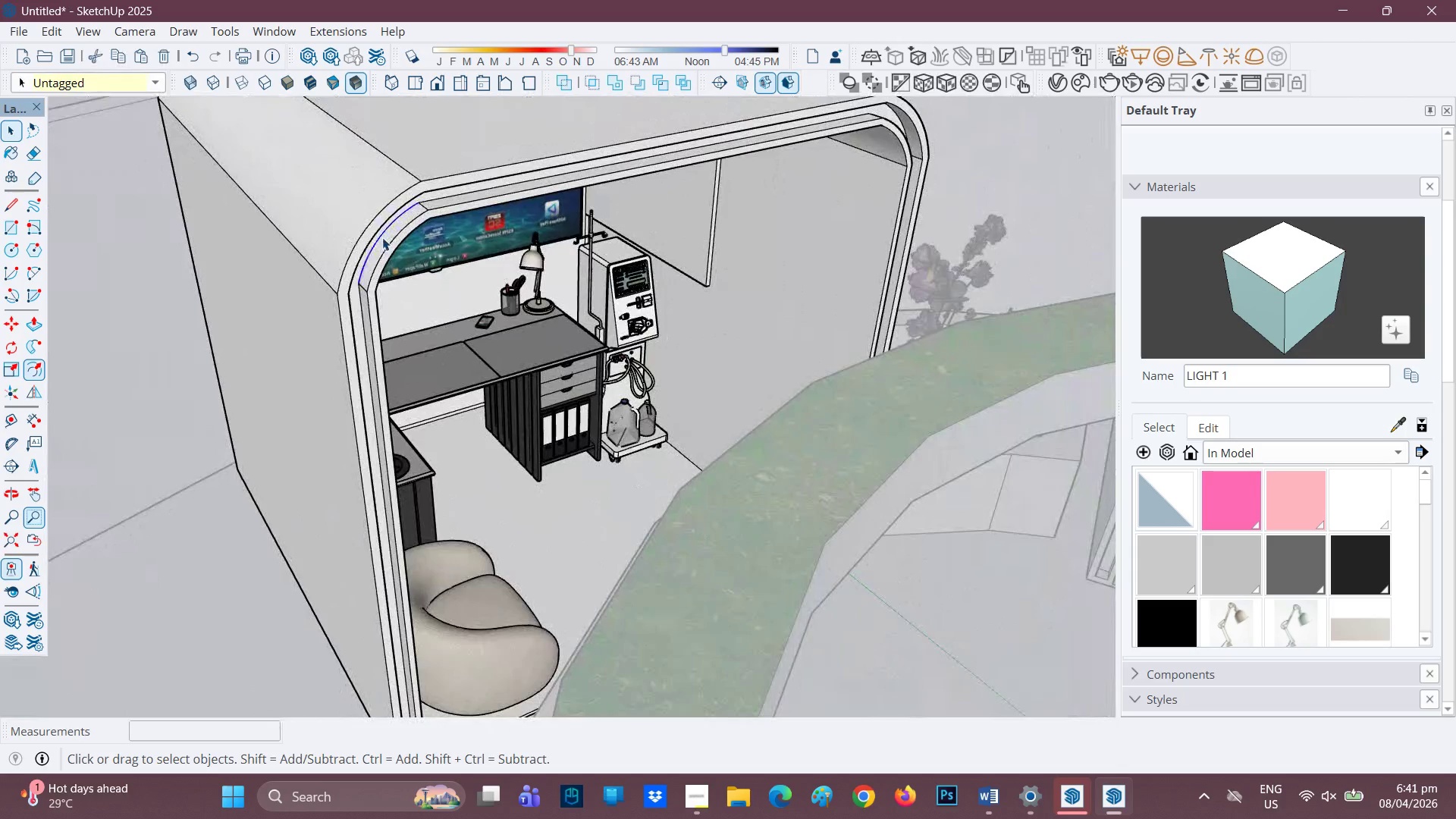 
right_click([382, 237])
 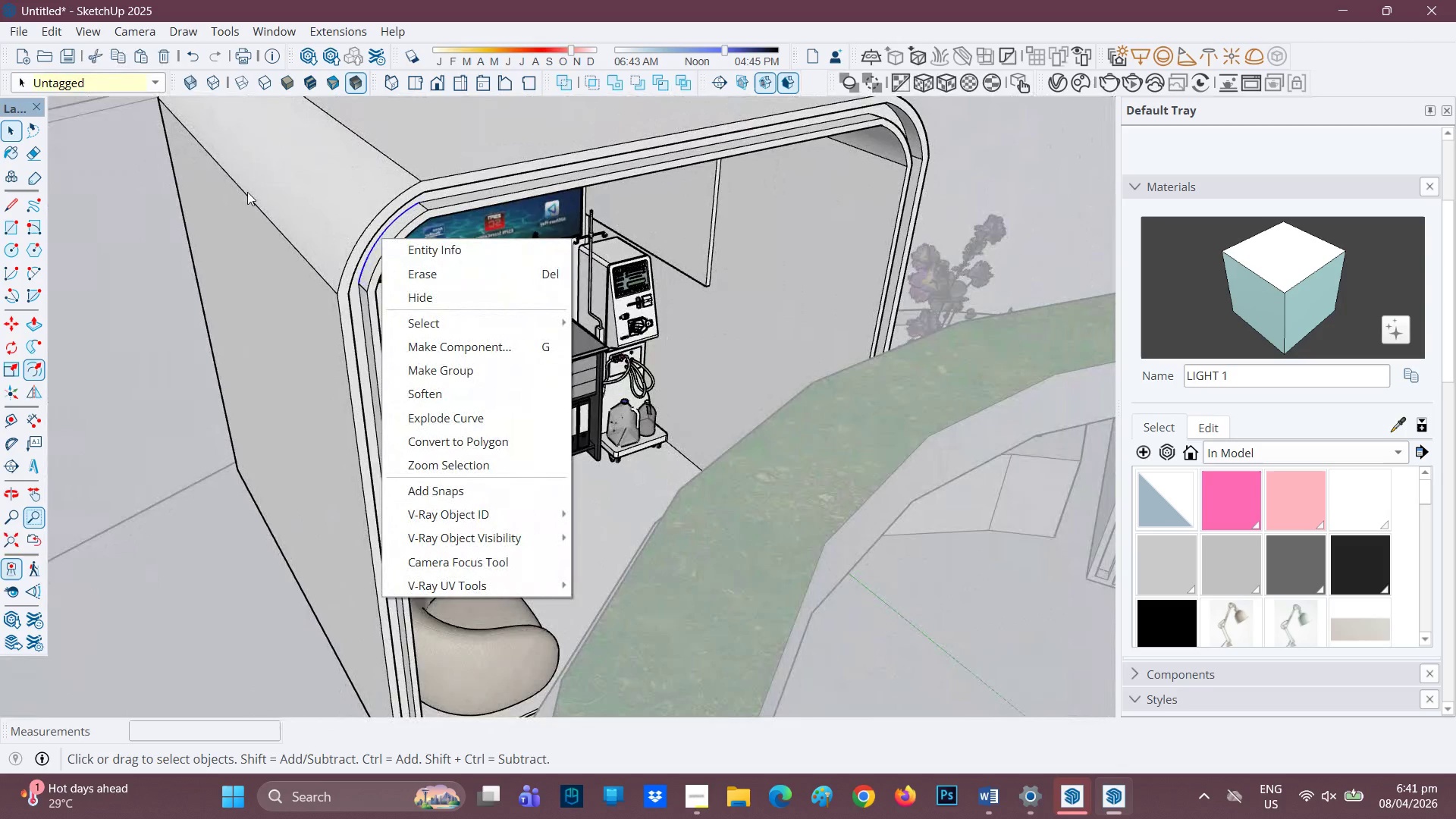 
scroll: coordinate [308, 264], scroll_direction: down, amount: 6.0
 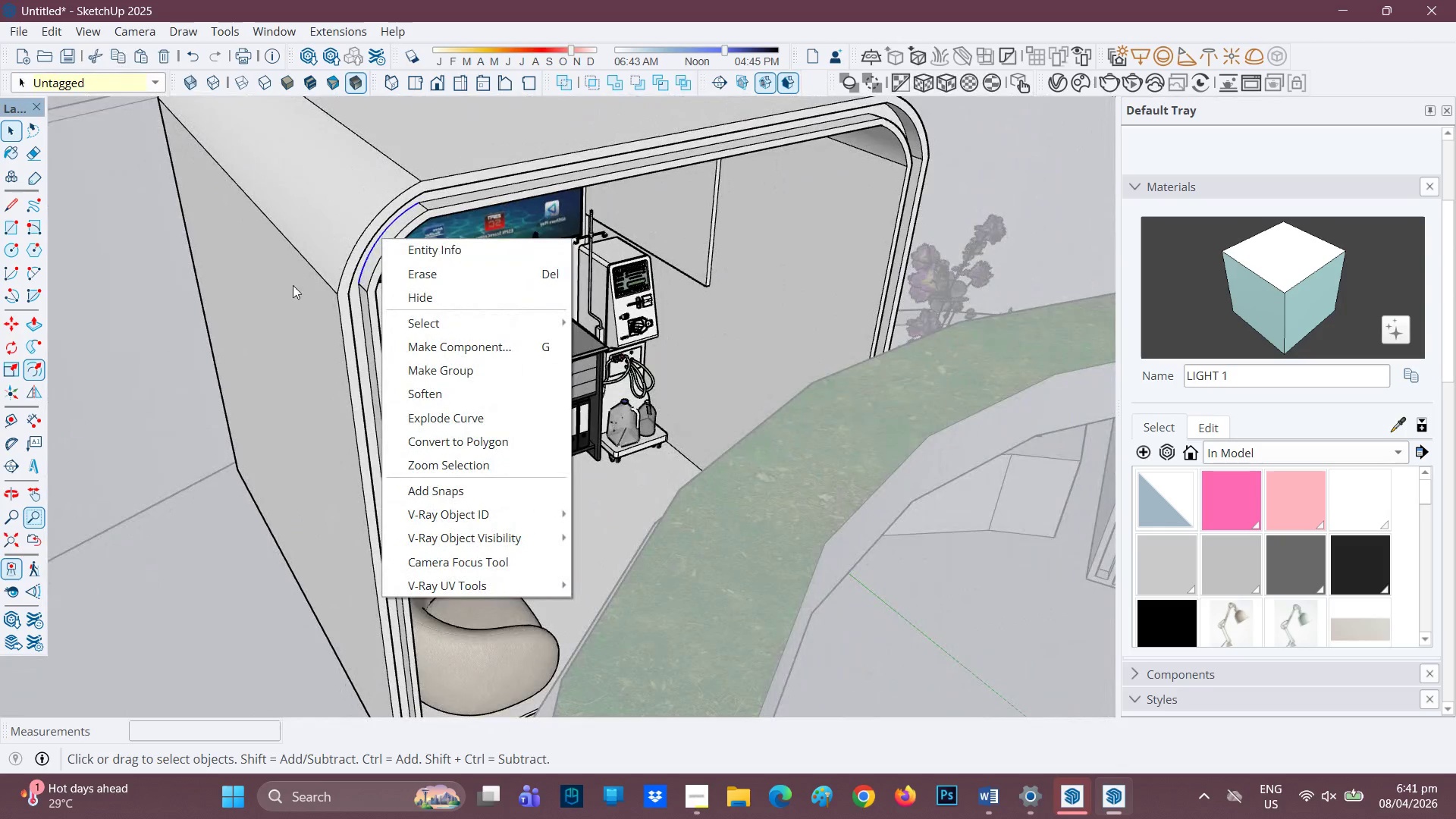 
left_click([291, 286])
 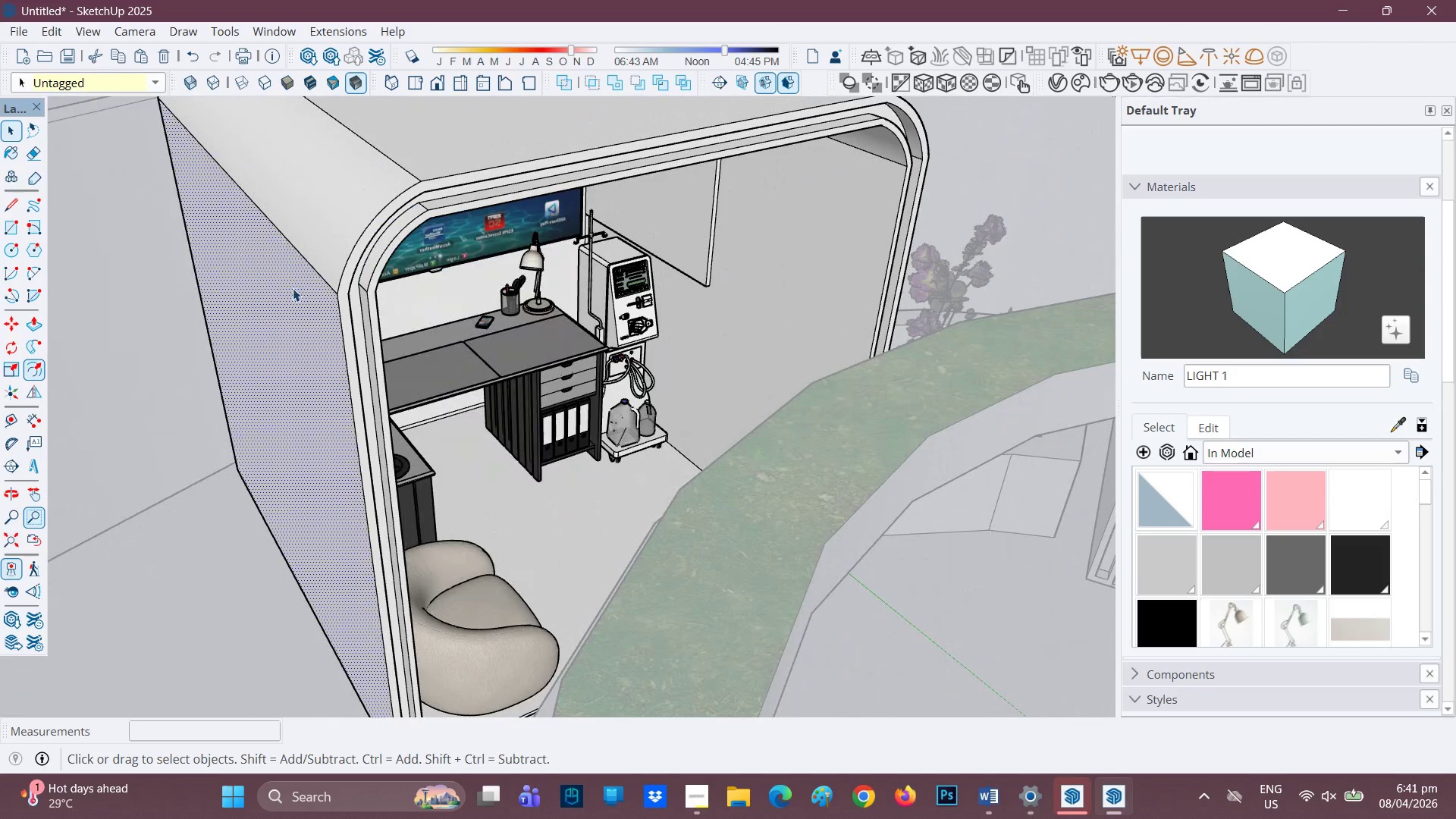 
scroll: coordinate [413, 275], scroll_direction: down, amount: 11.0
 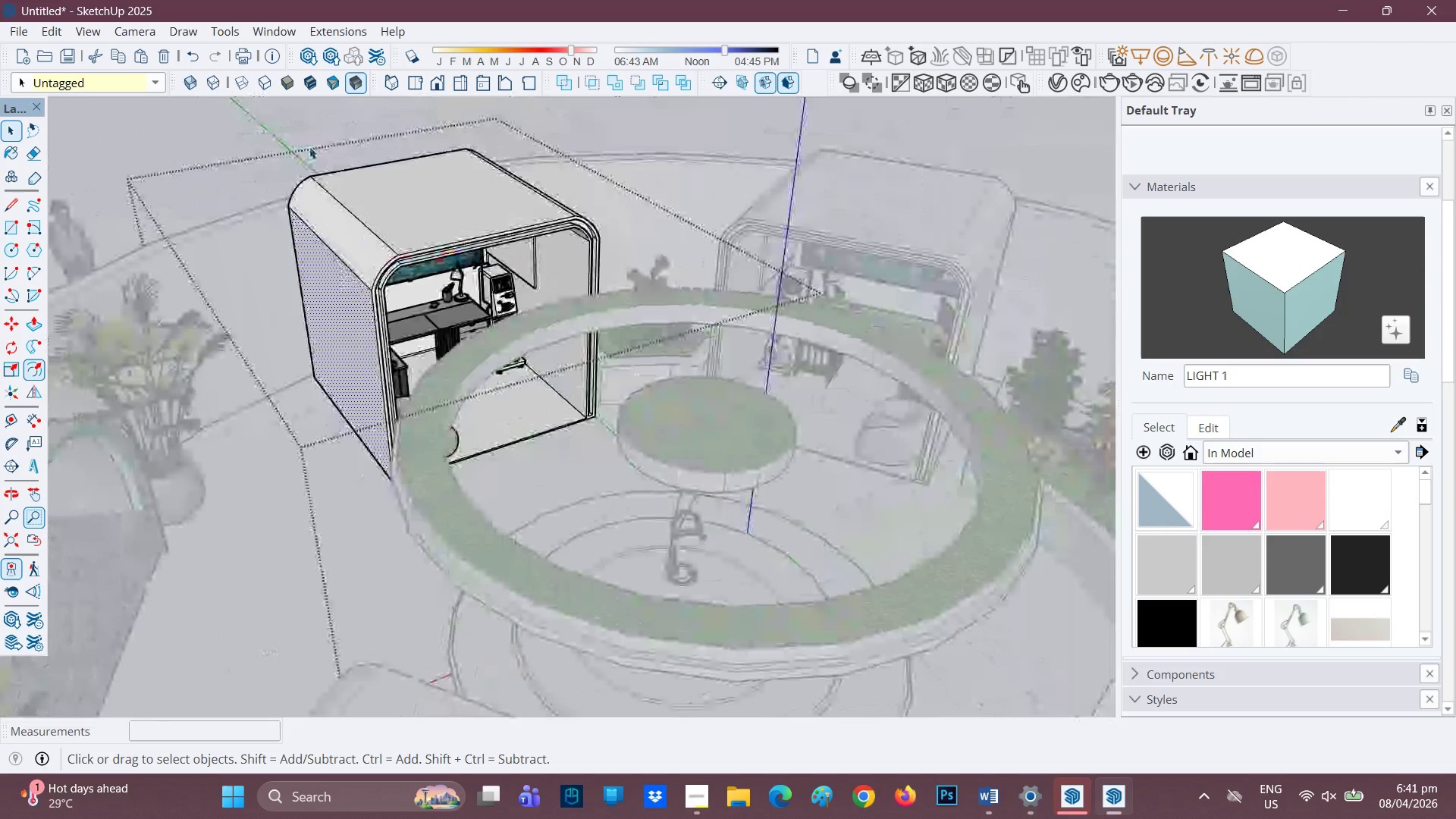 
left_click([309, 145])
 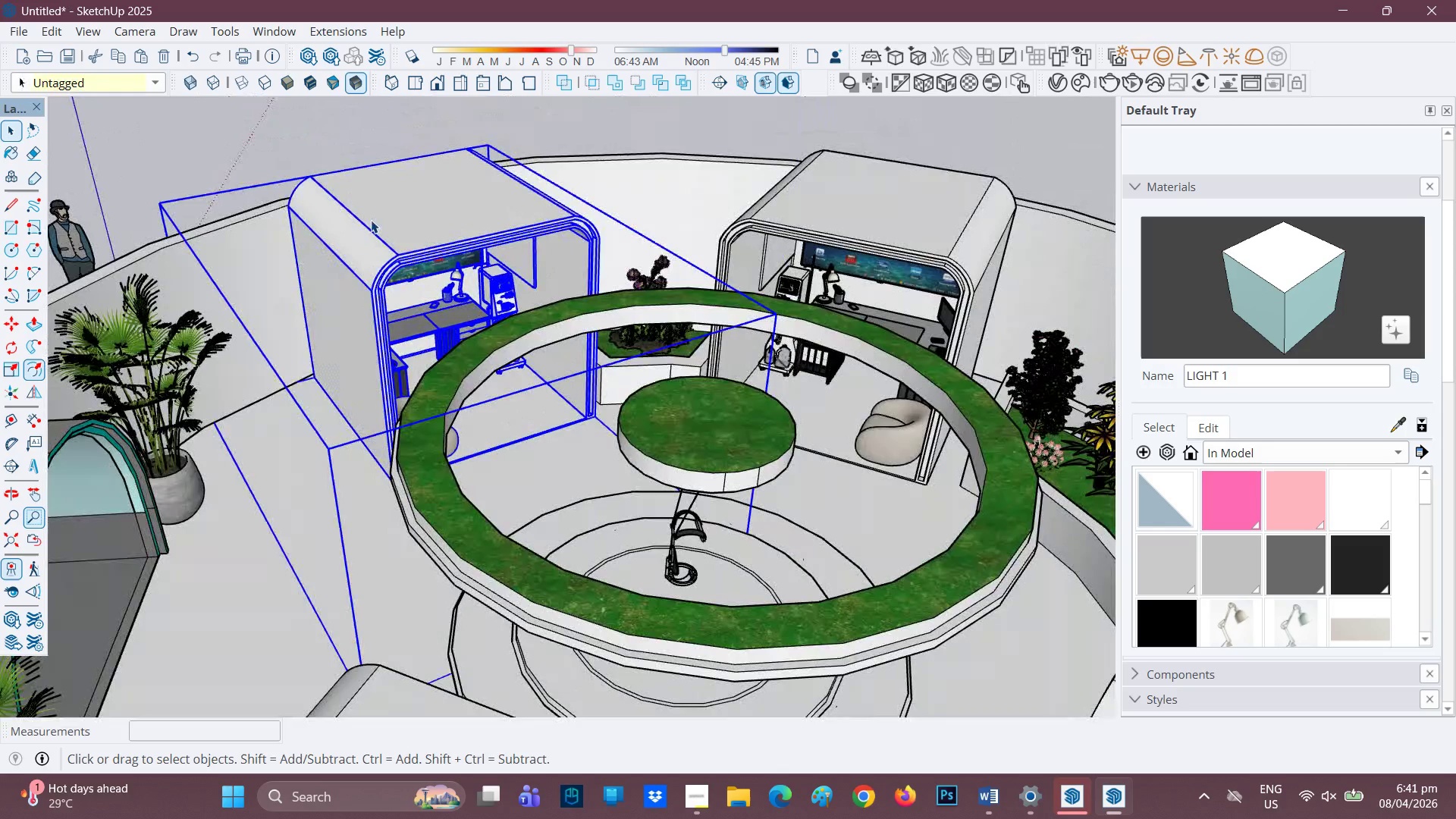 
right_click([371, 220])
 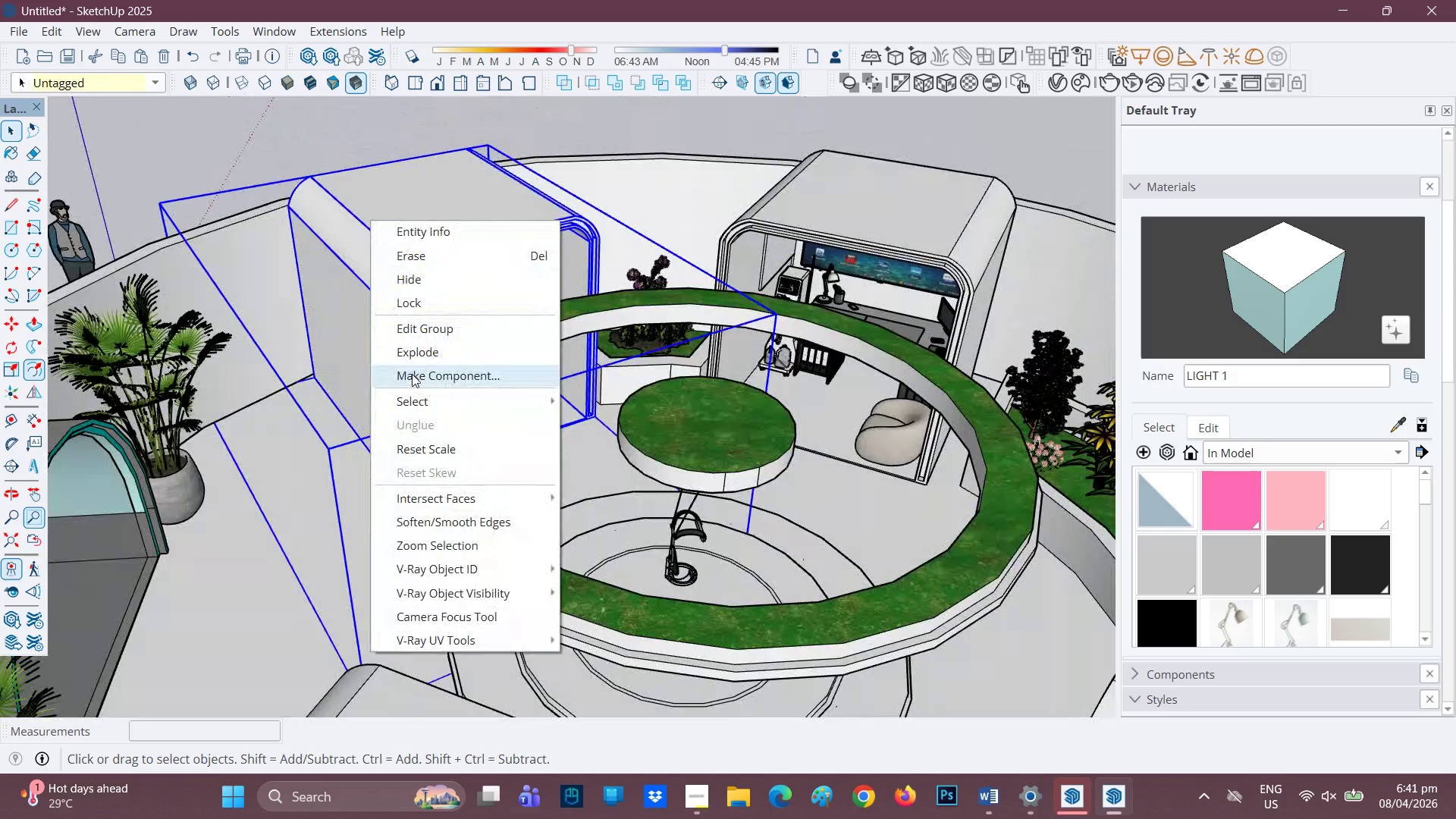 
left_click([412, 374])
 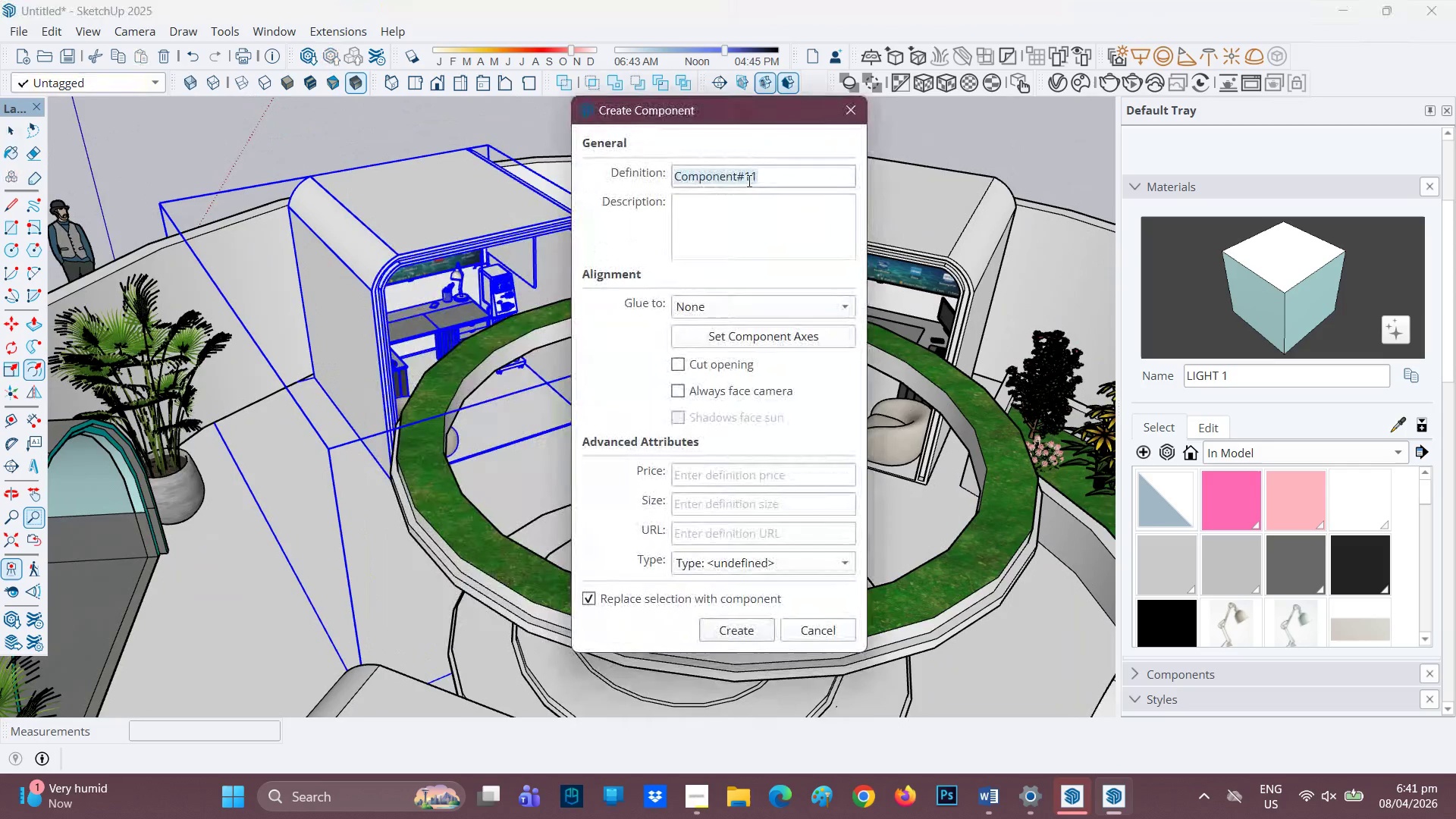 
mouse_move([763, 194])
 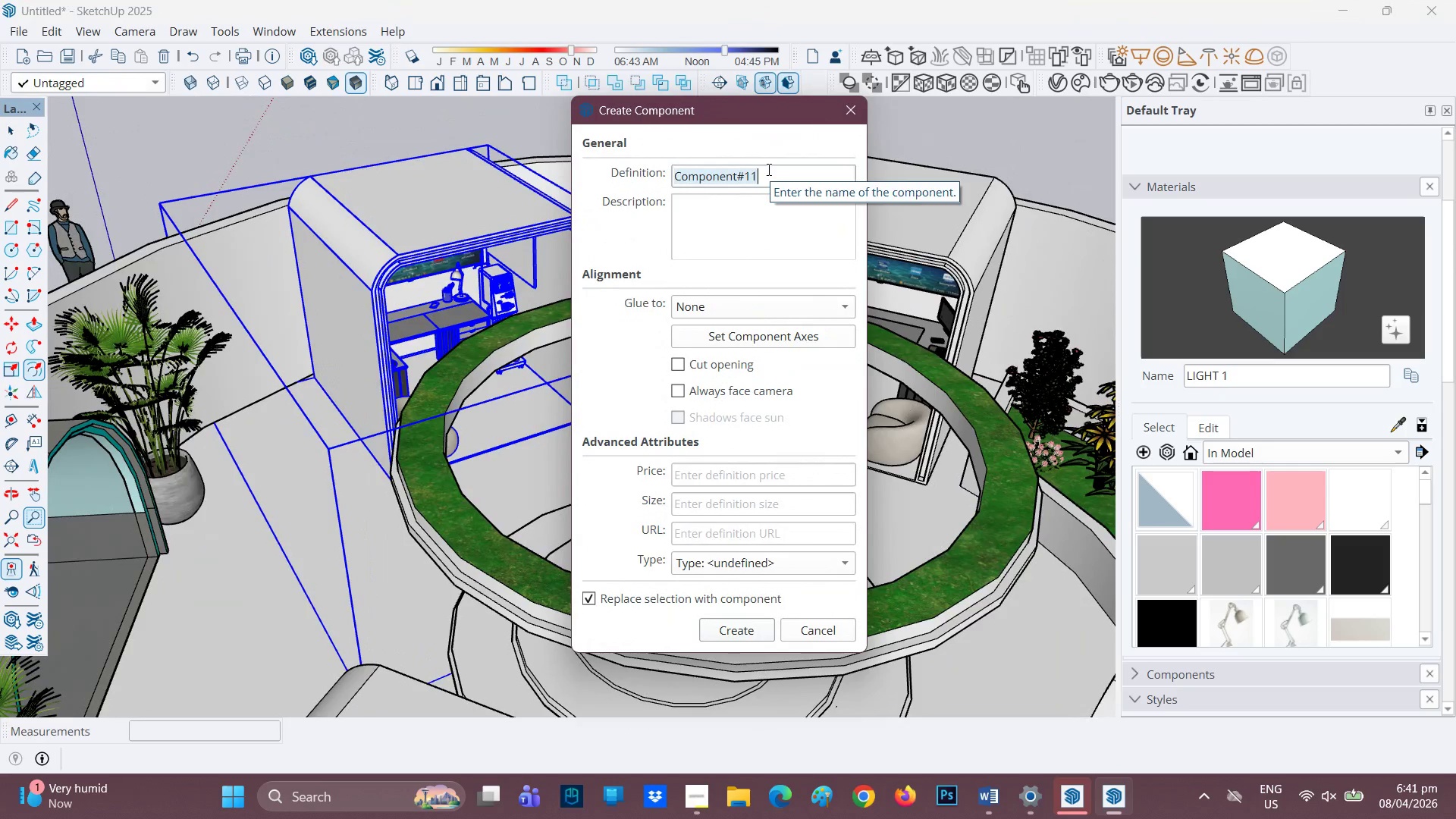 
left_click_drag(start_coordinate=[767, 169], to_coordinate=[589, 177])
 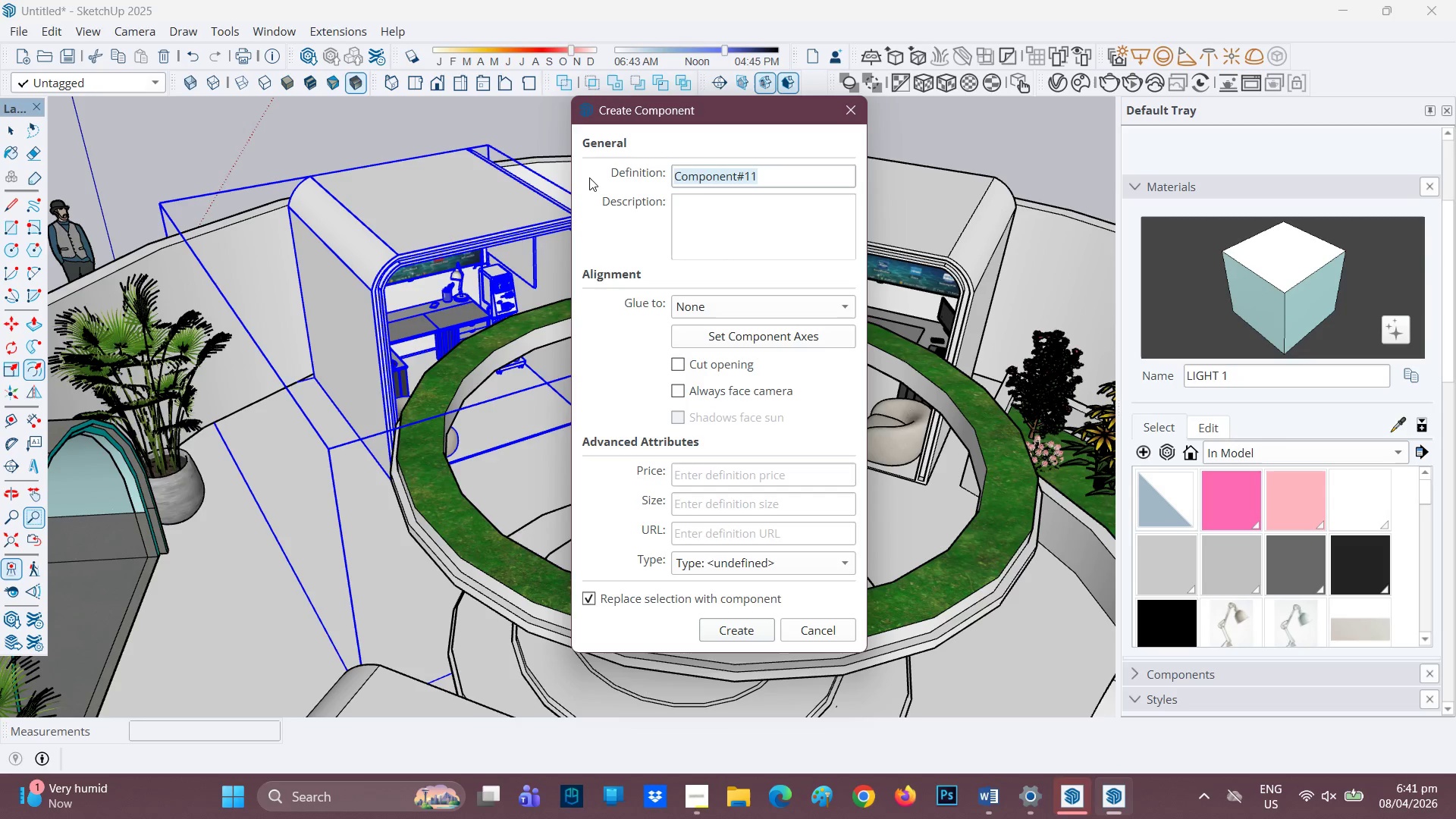 
wait(5.03)
 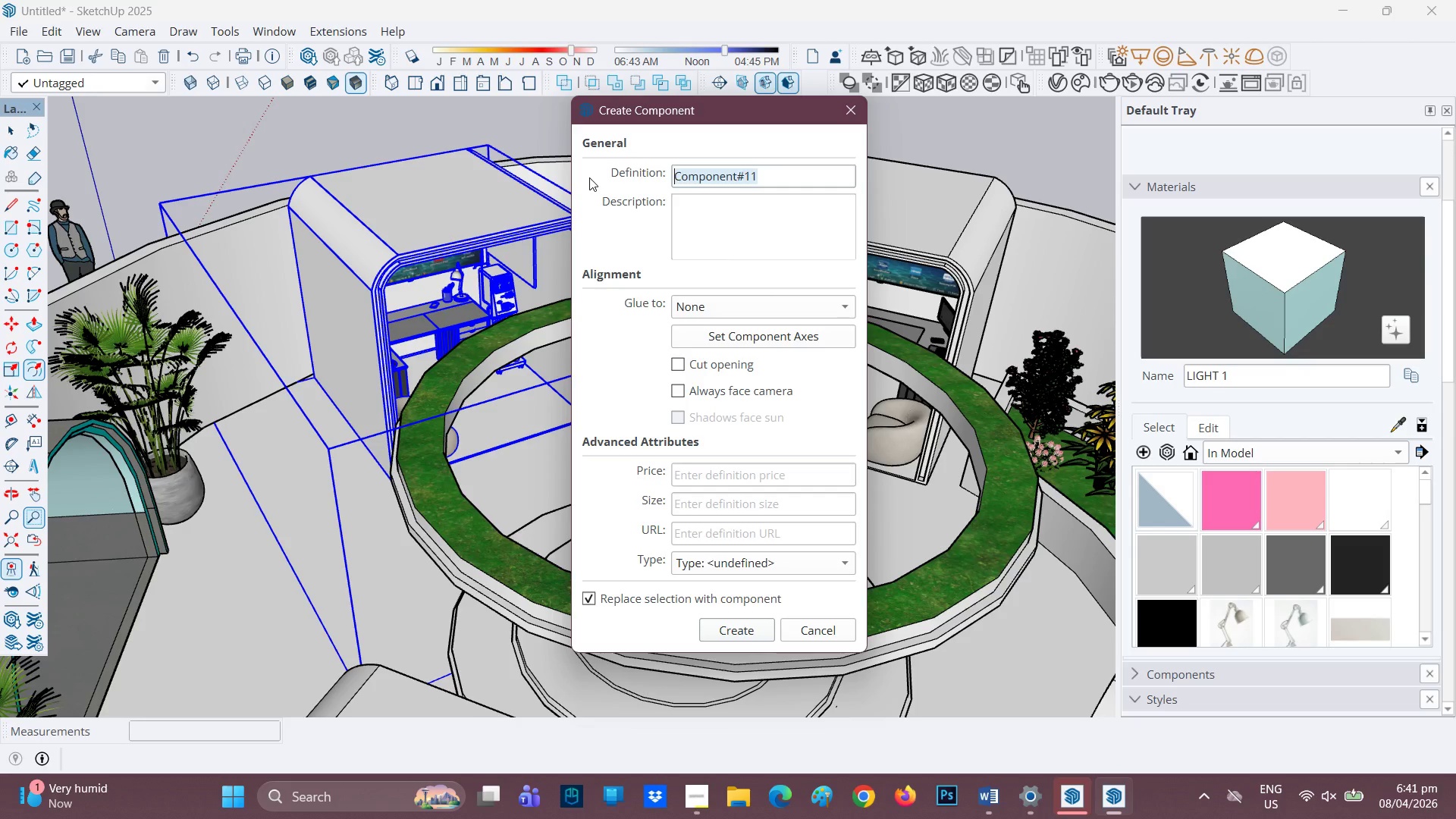 
type(PODS)
 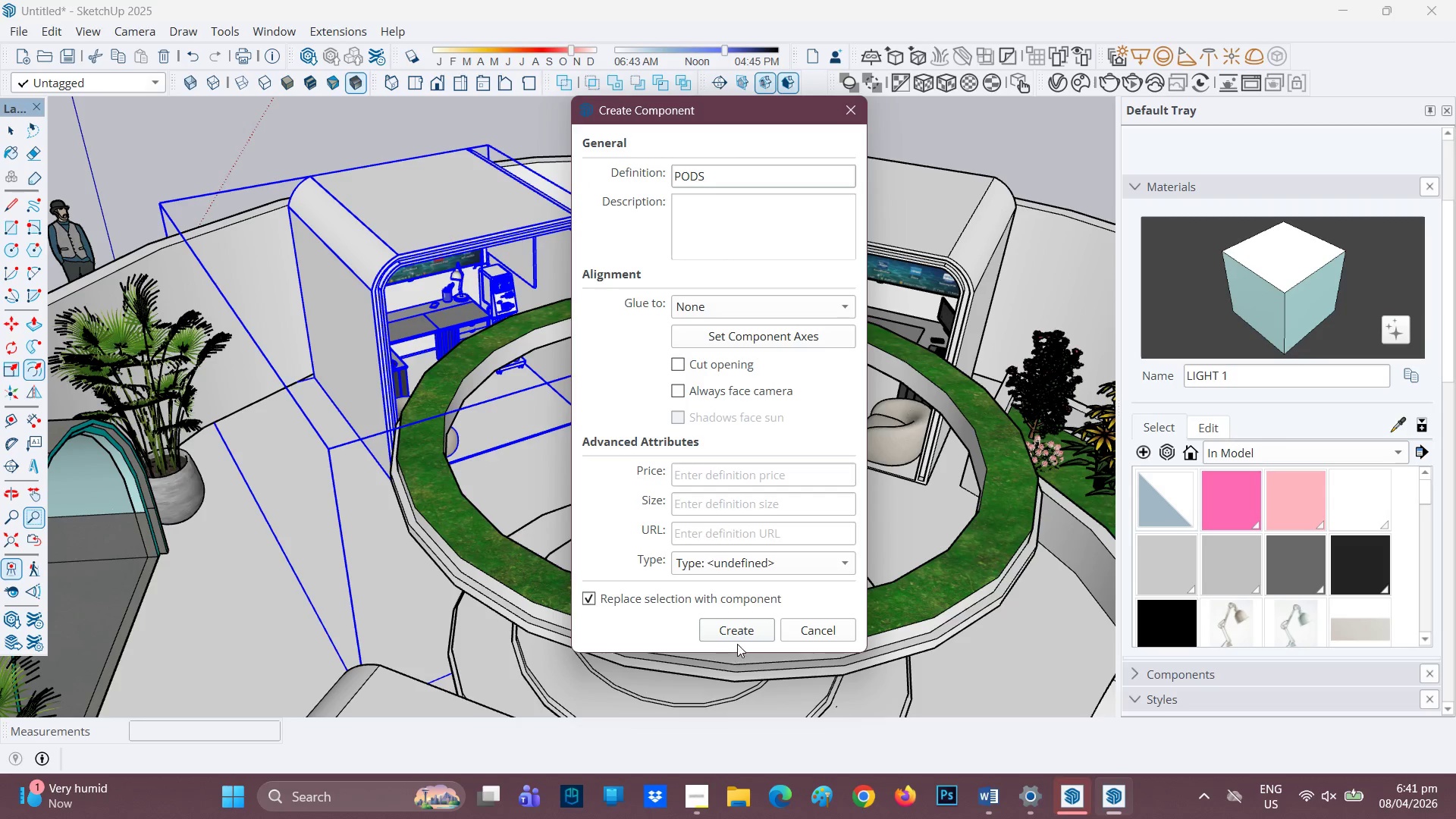 
double_click([746, 636])
 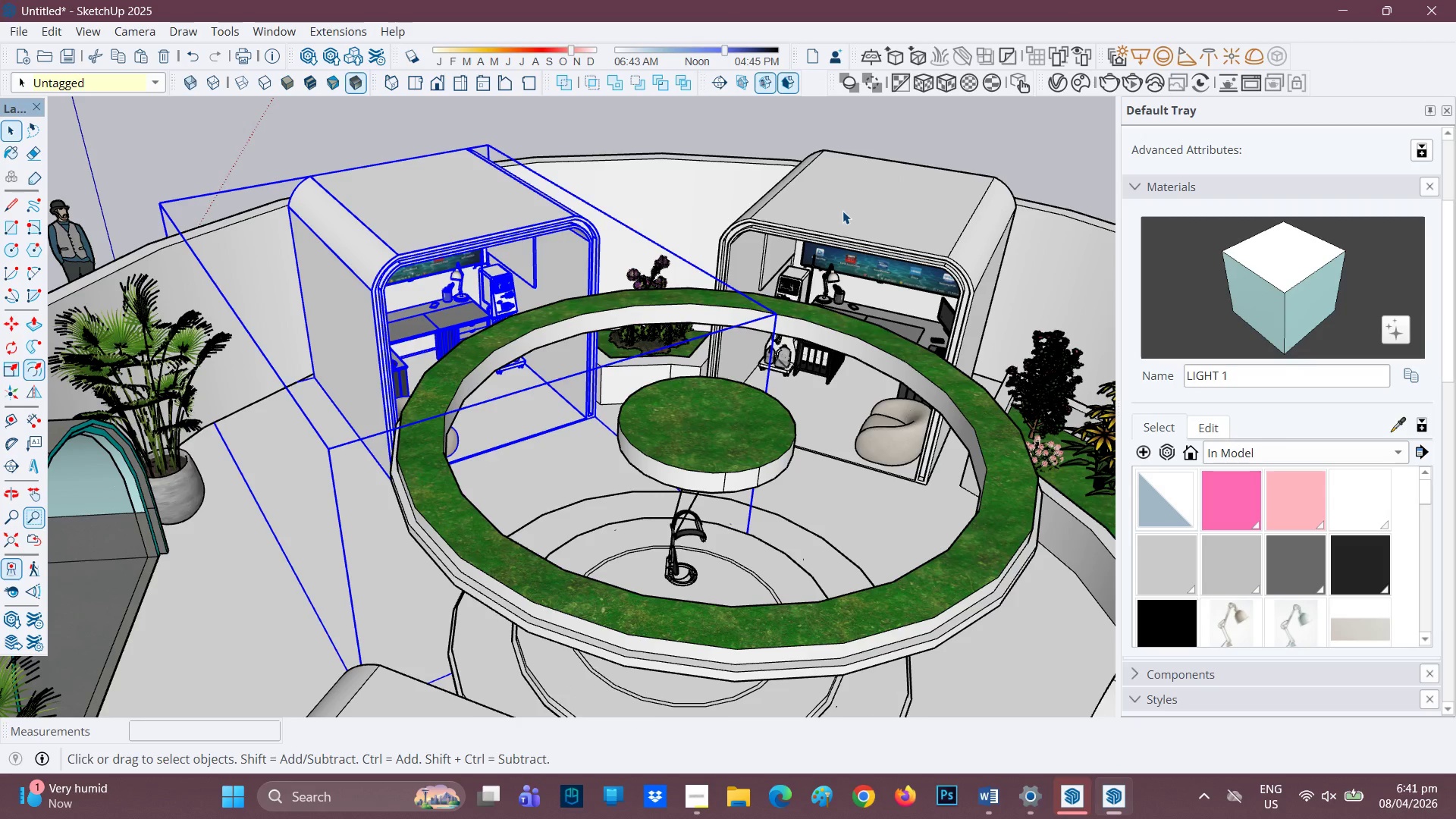 
left_click([848, 215])
 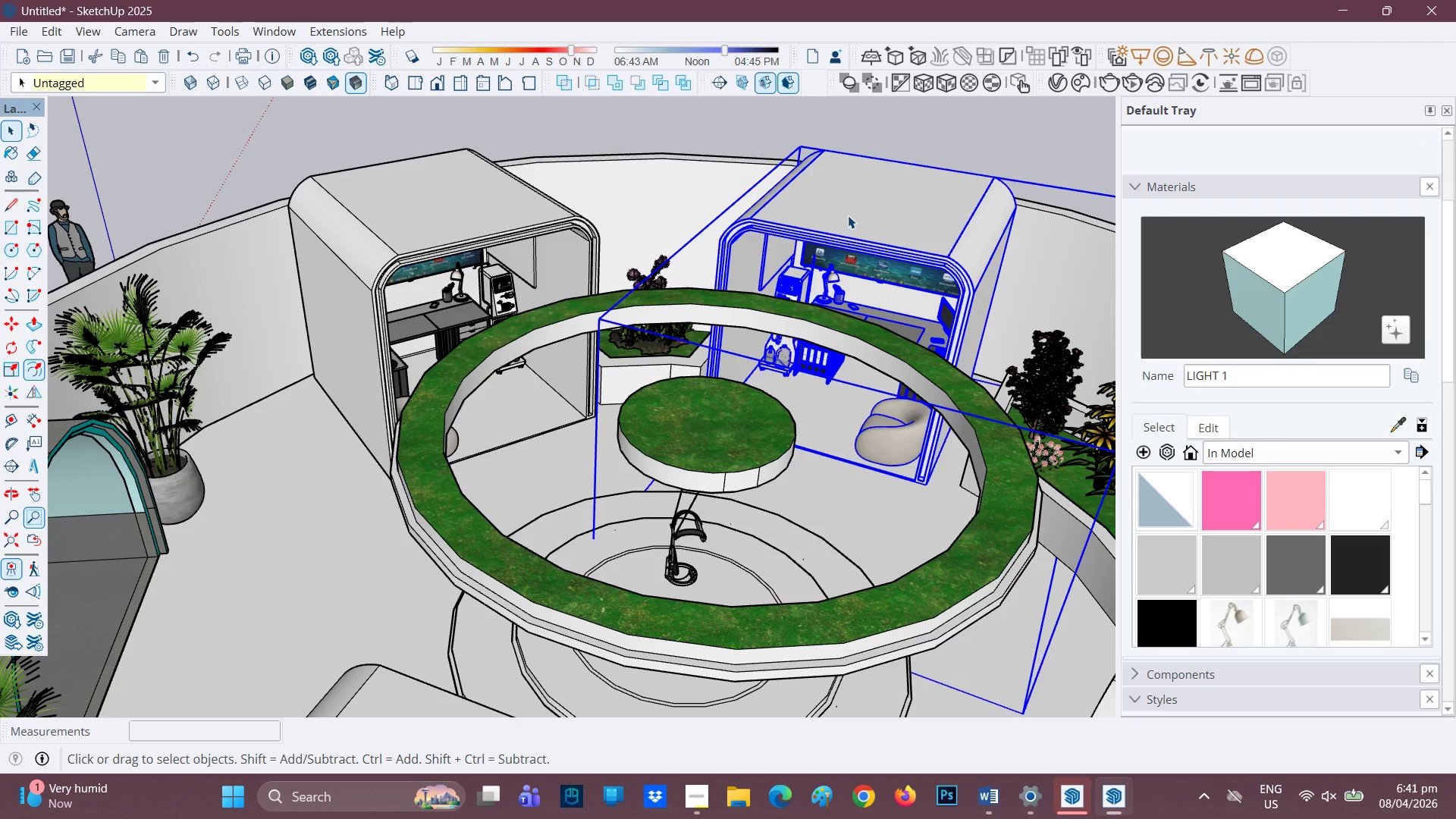 
right_click([848, 215])
 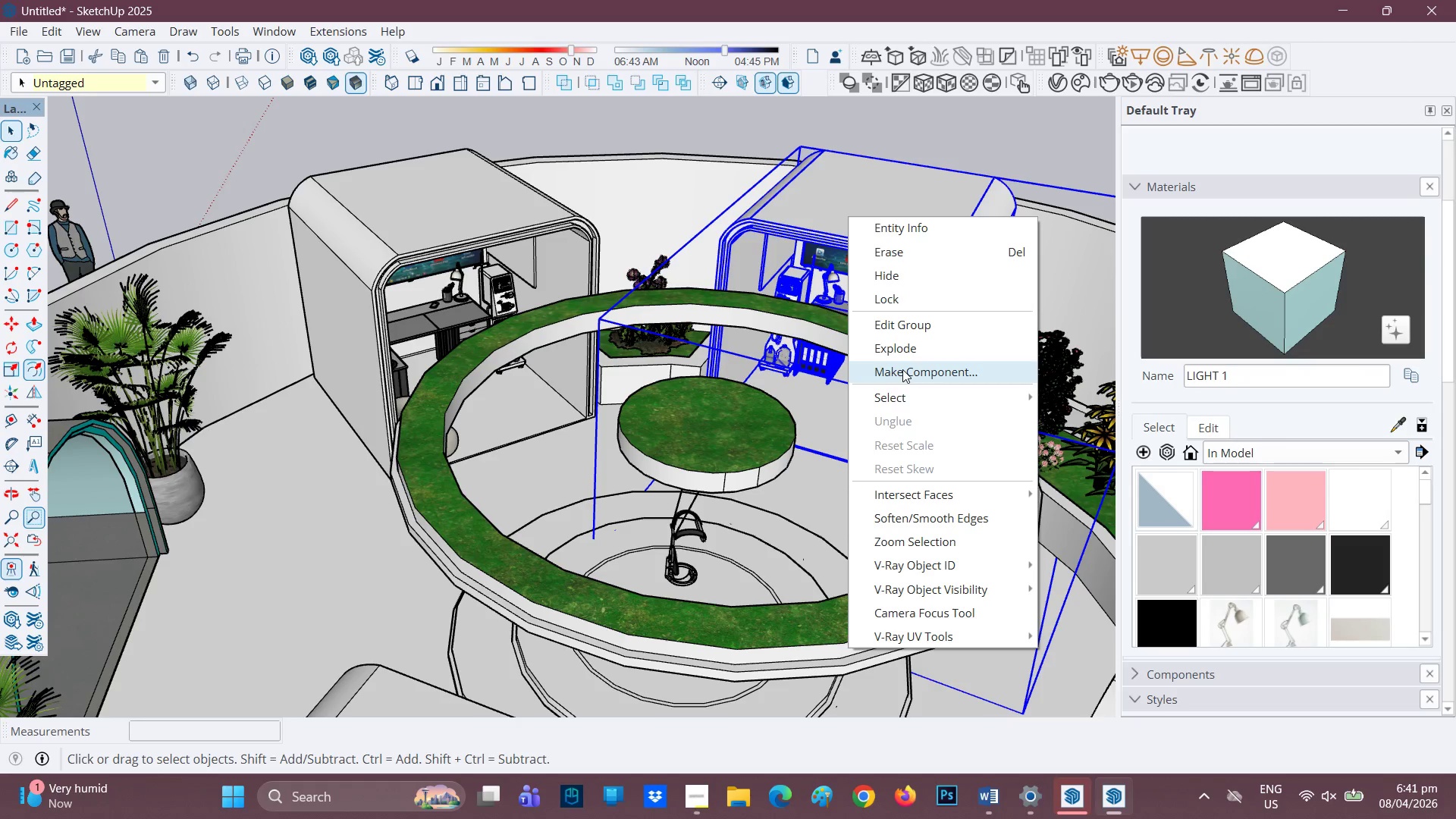 
left_click([902, 369])
 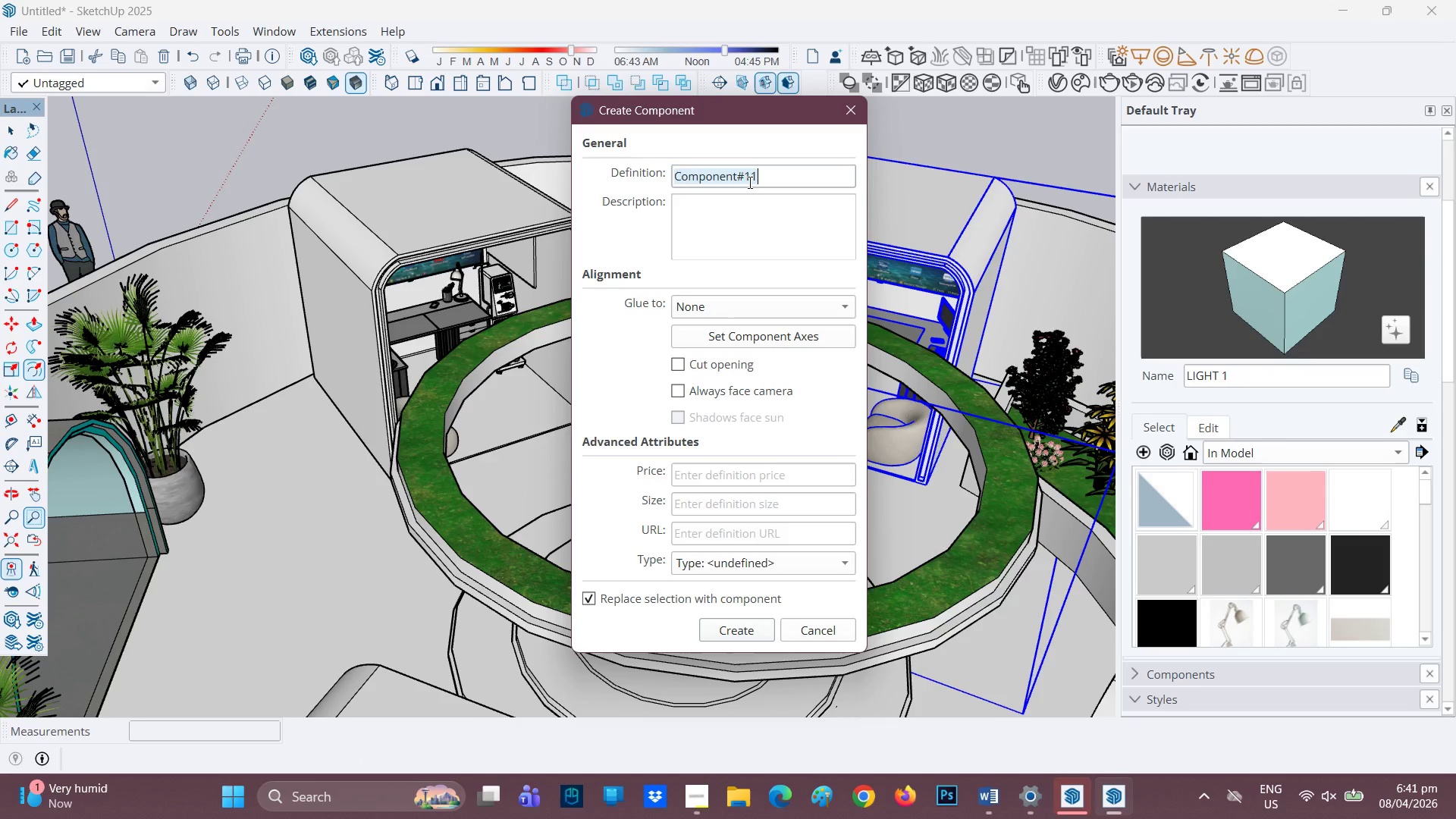 
type(PODS)
 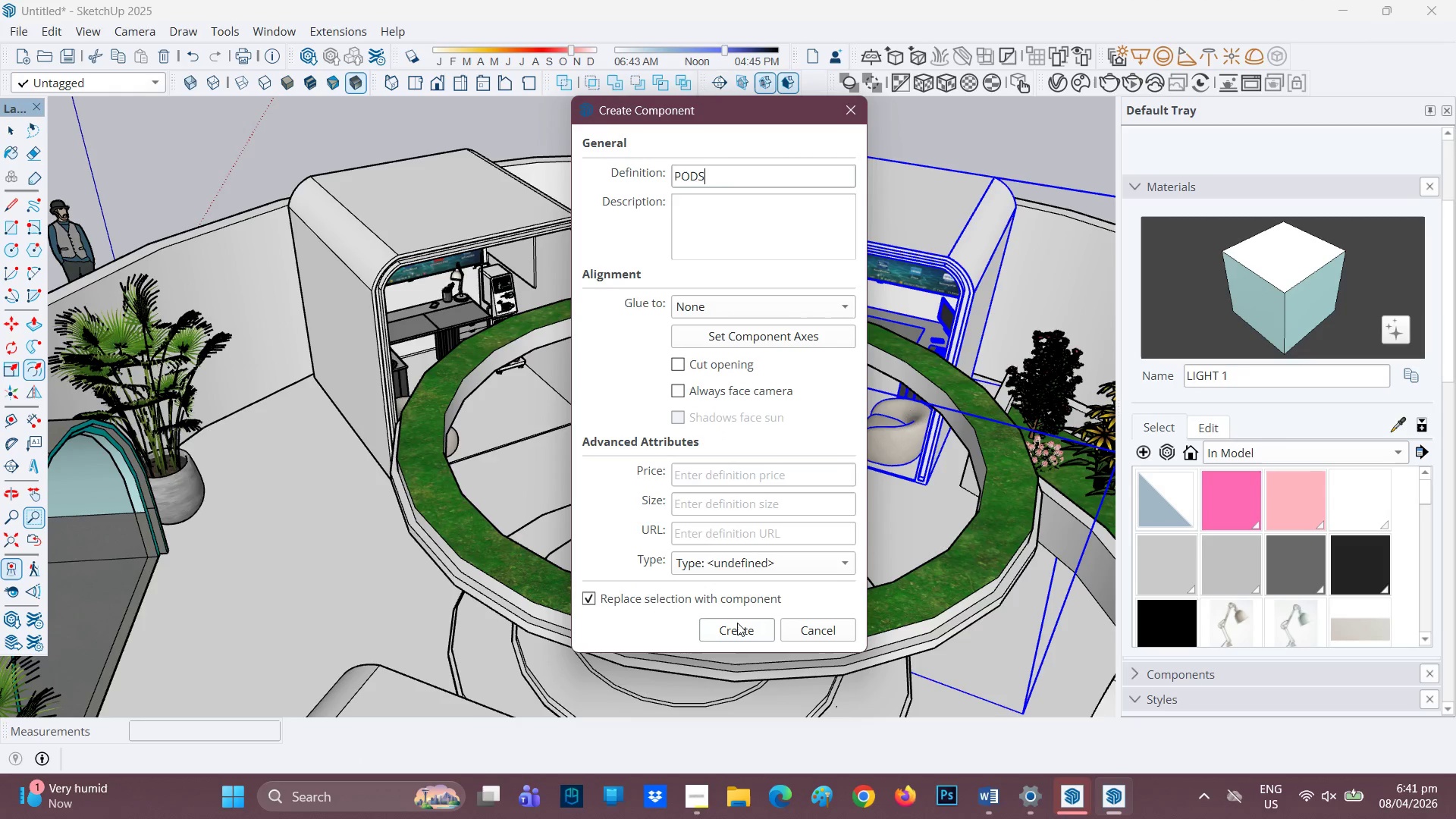 
left_click([737, 625])
 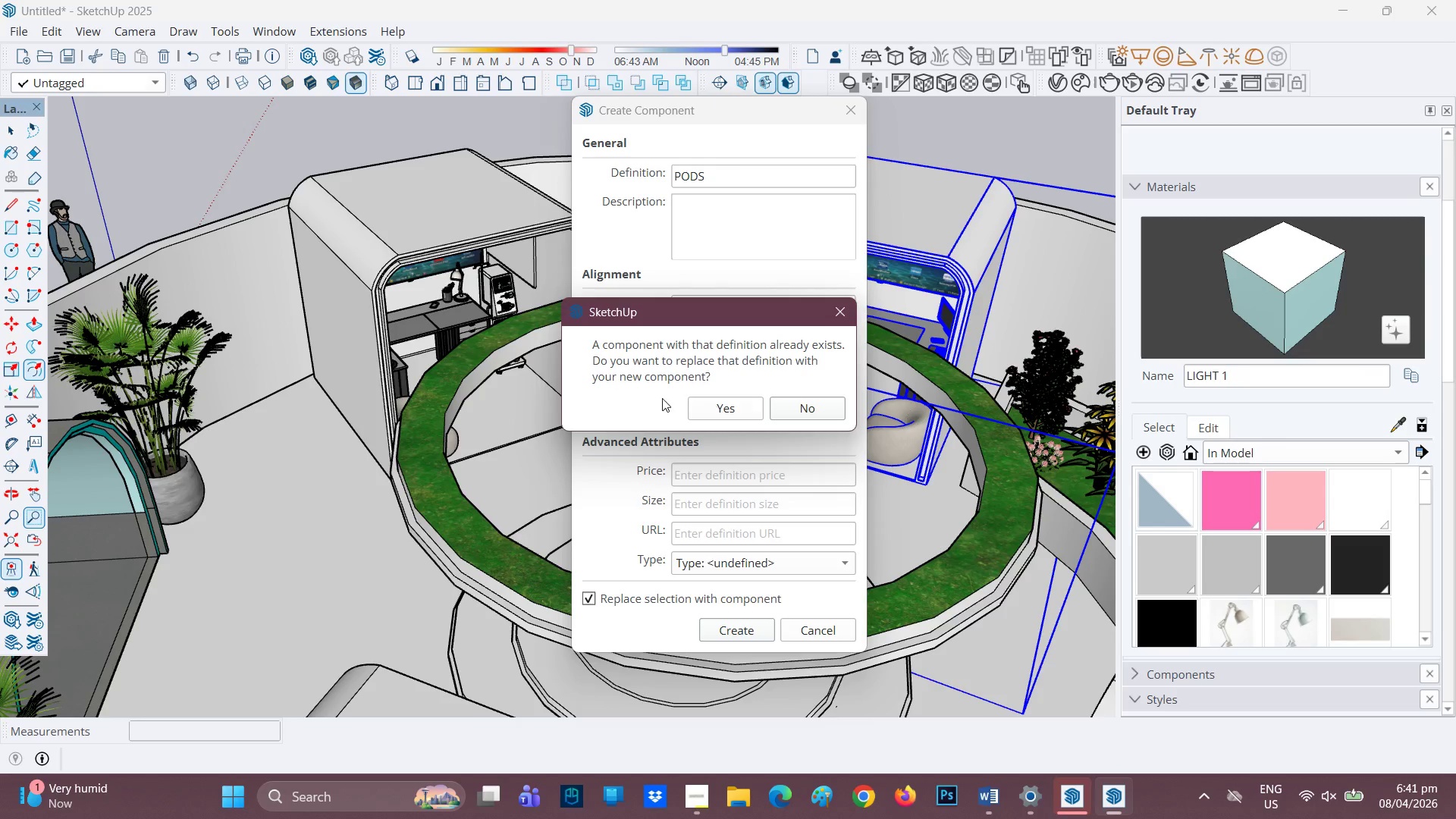 
wait(9.99)
 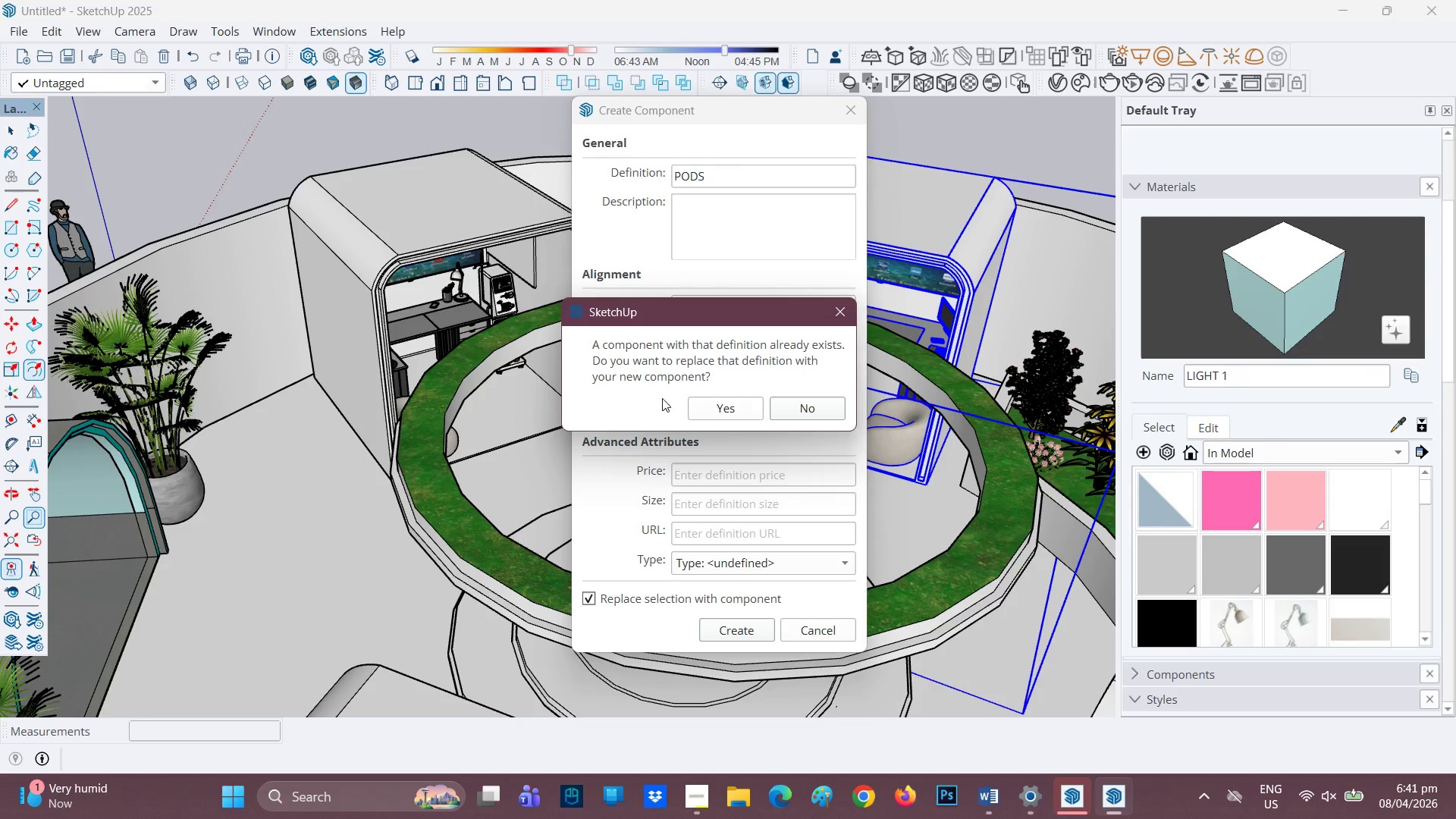 
left_click([847, 110])
 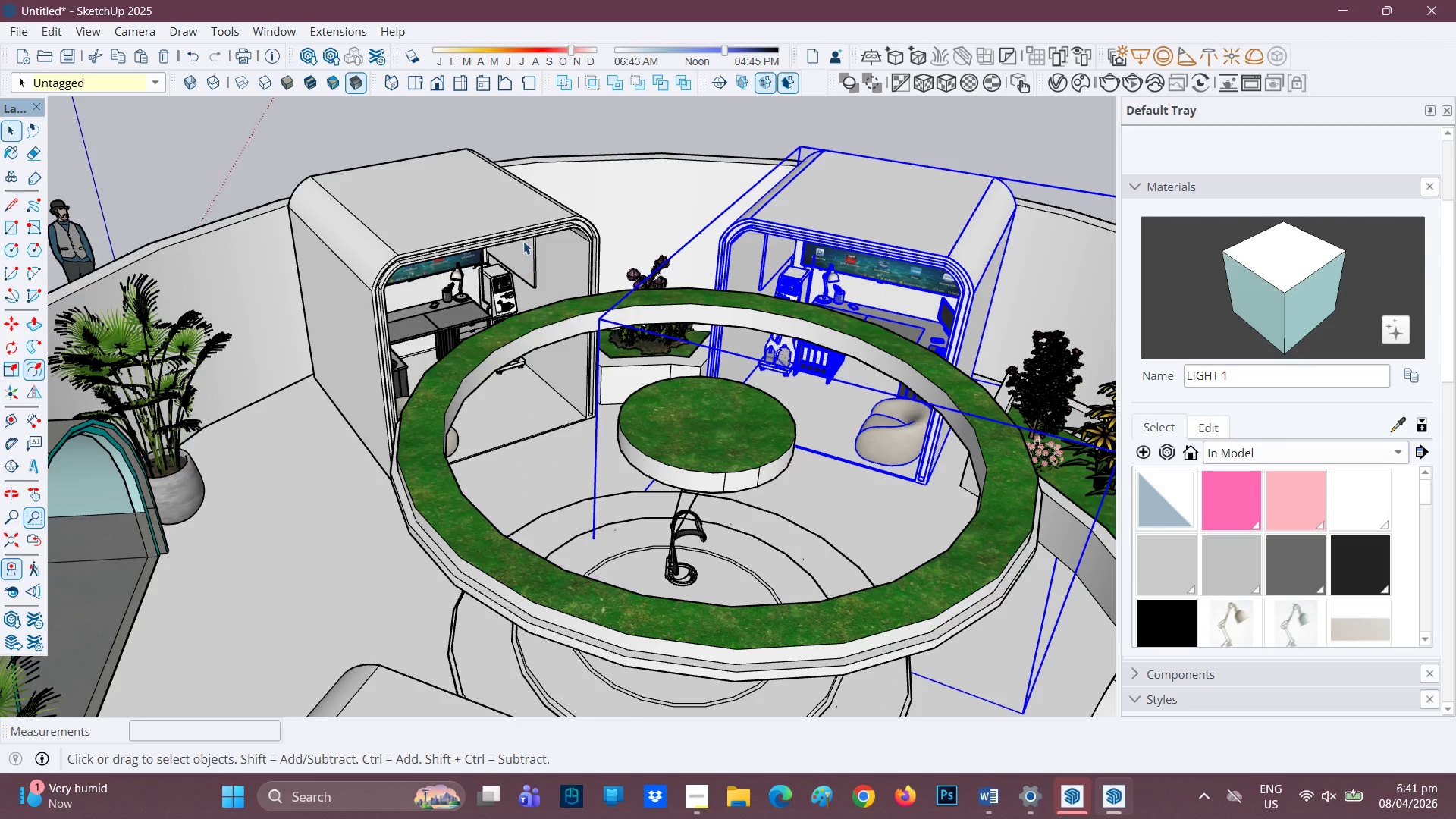 
left_click([524, 236])
 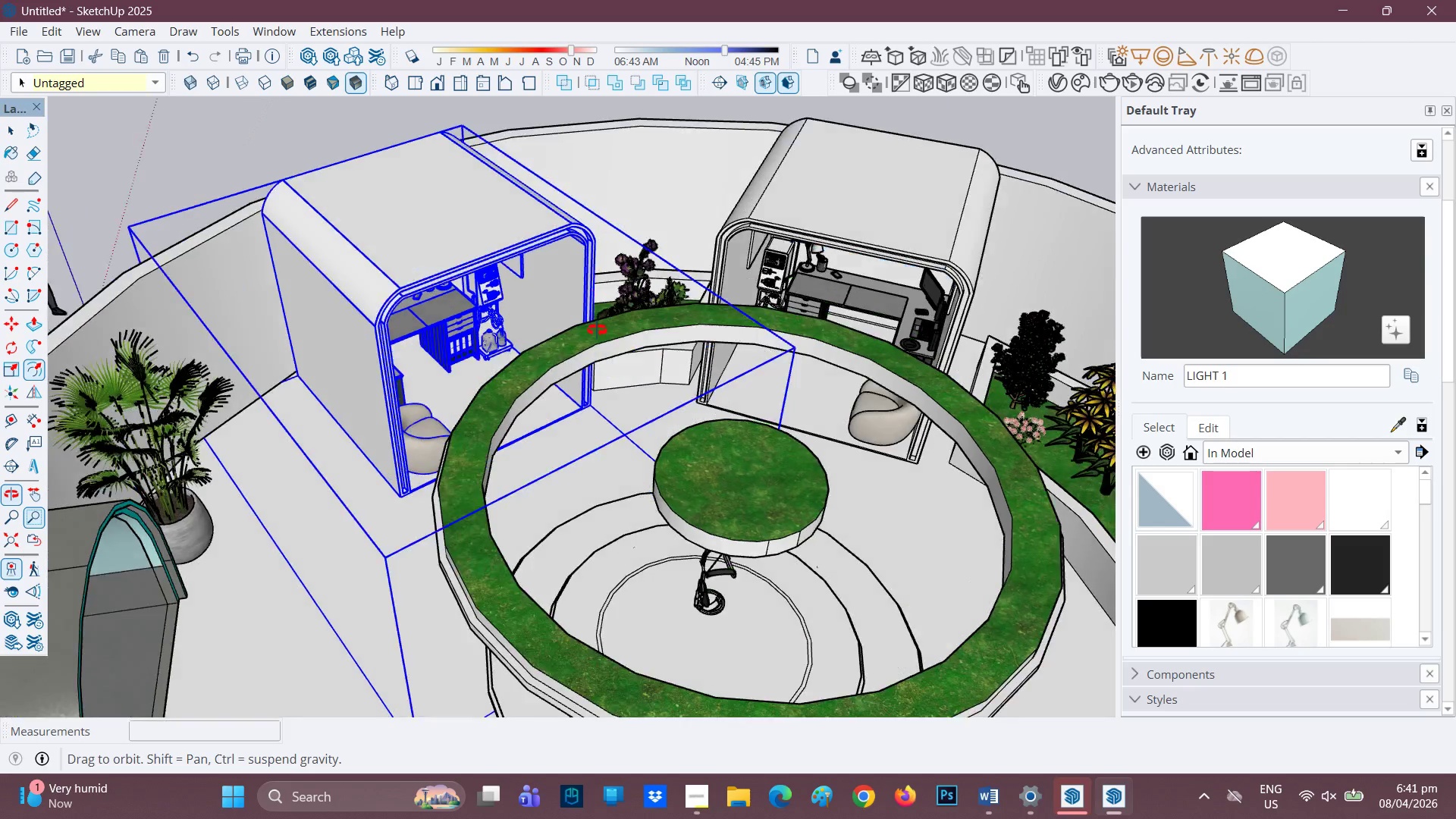 
scroll: coordinate [668, 376], scroll_direction: down, amount: 5.0
 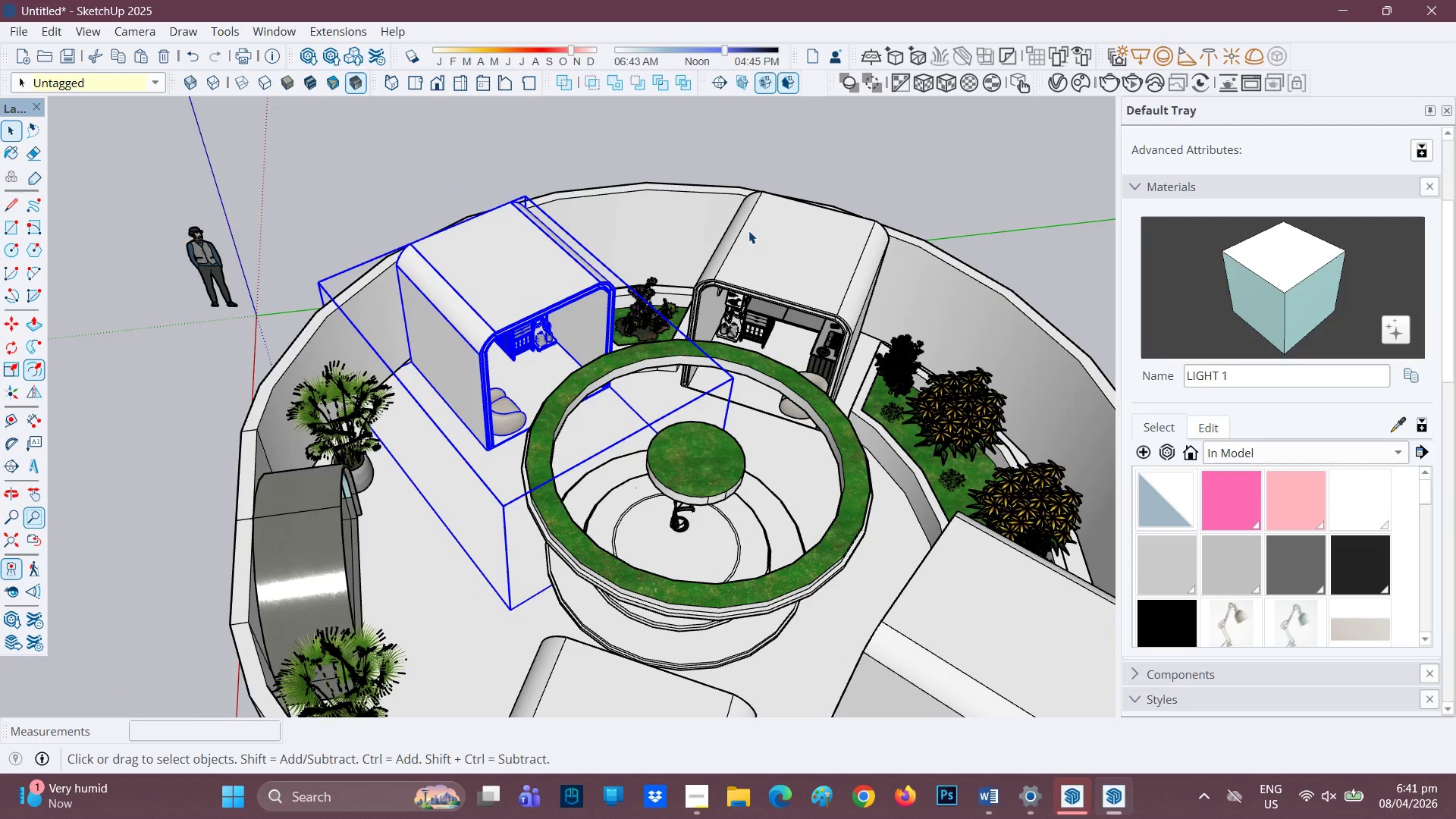 
key(Control+ControlLeft)
 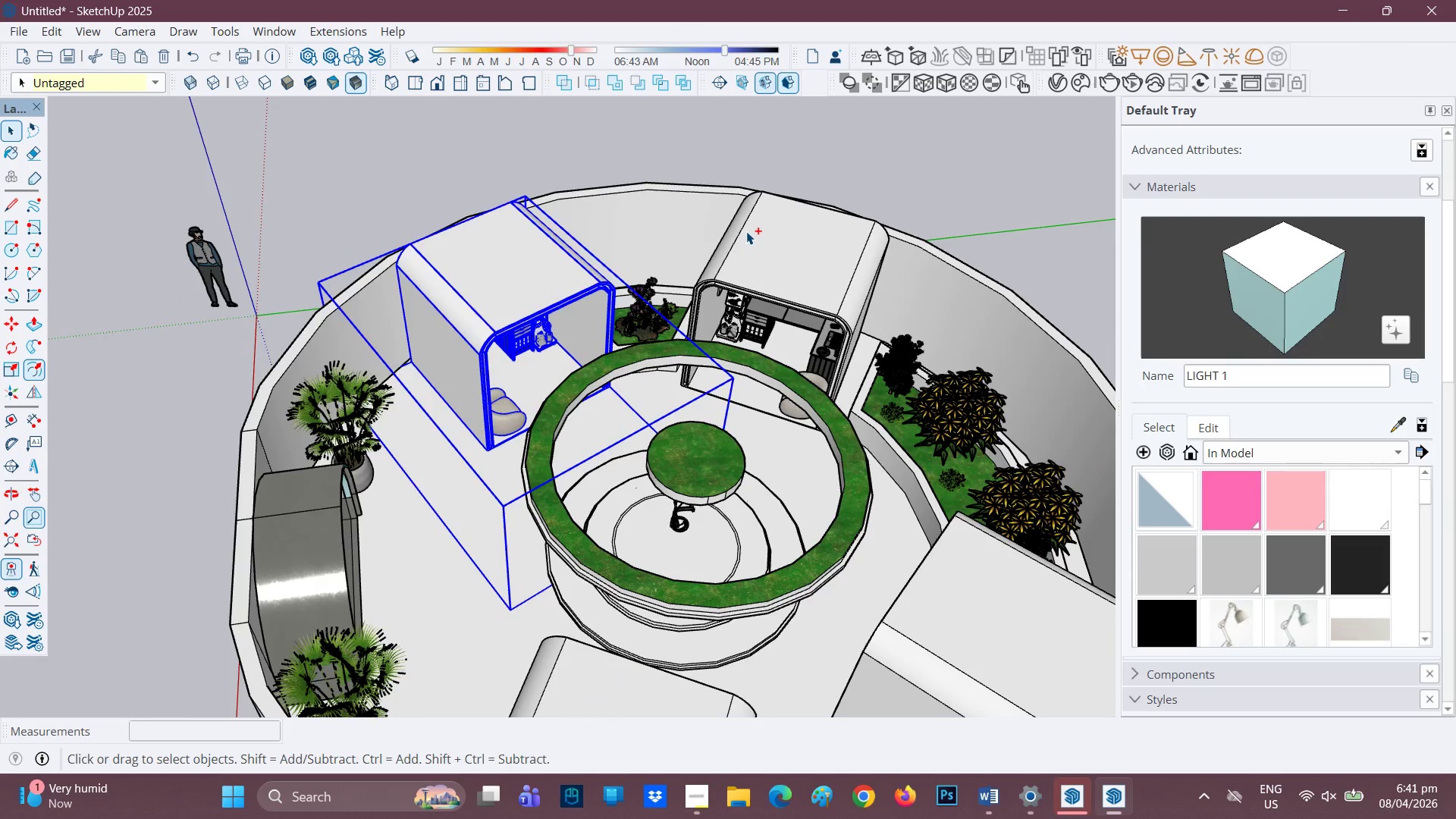 
key(Control+Z)
 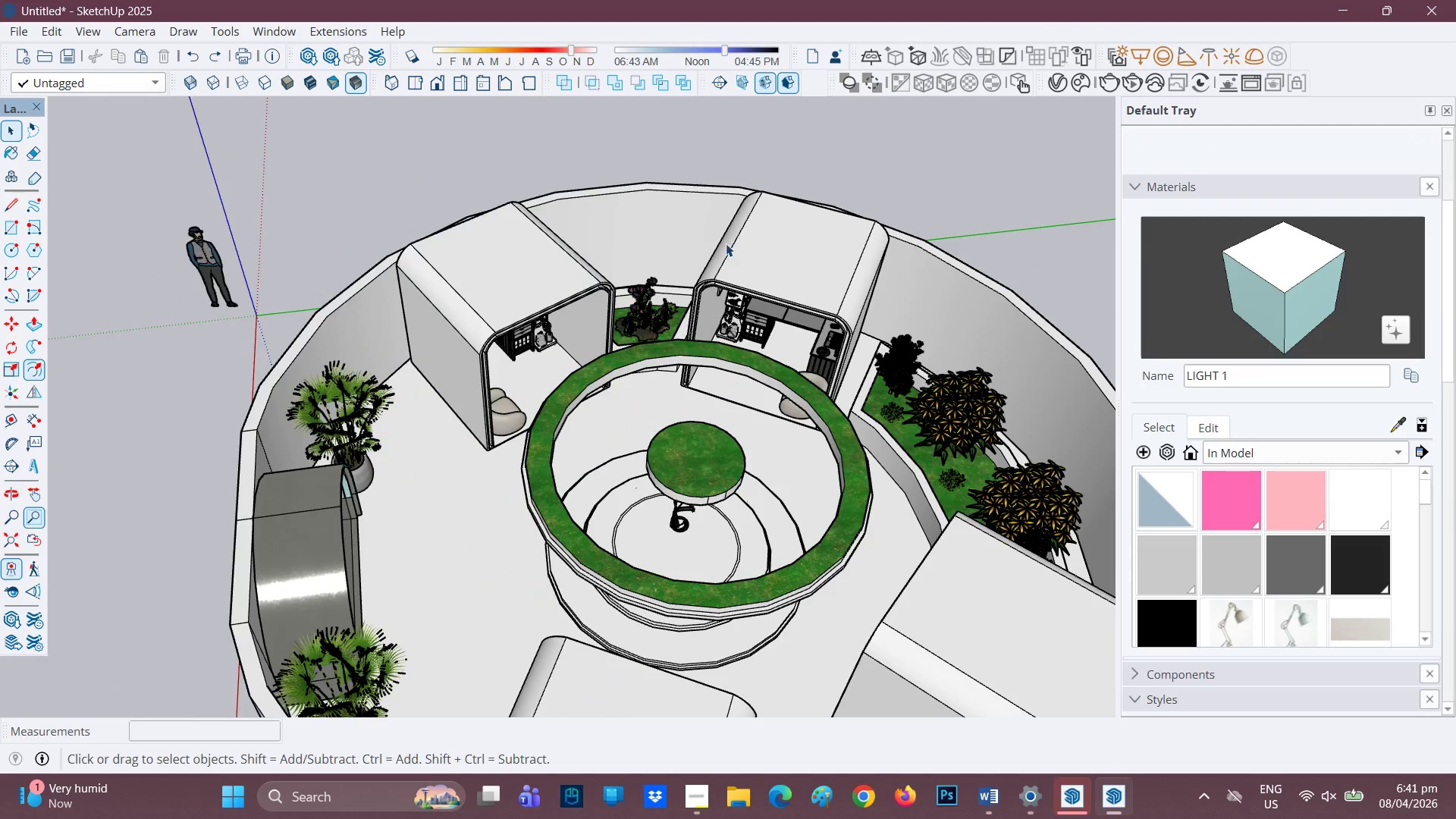 
scroll: coordinate [725, 240], scroll_direction: up, amount: 1.0
 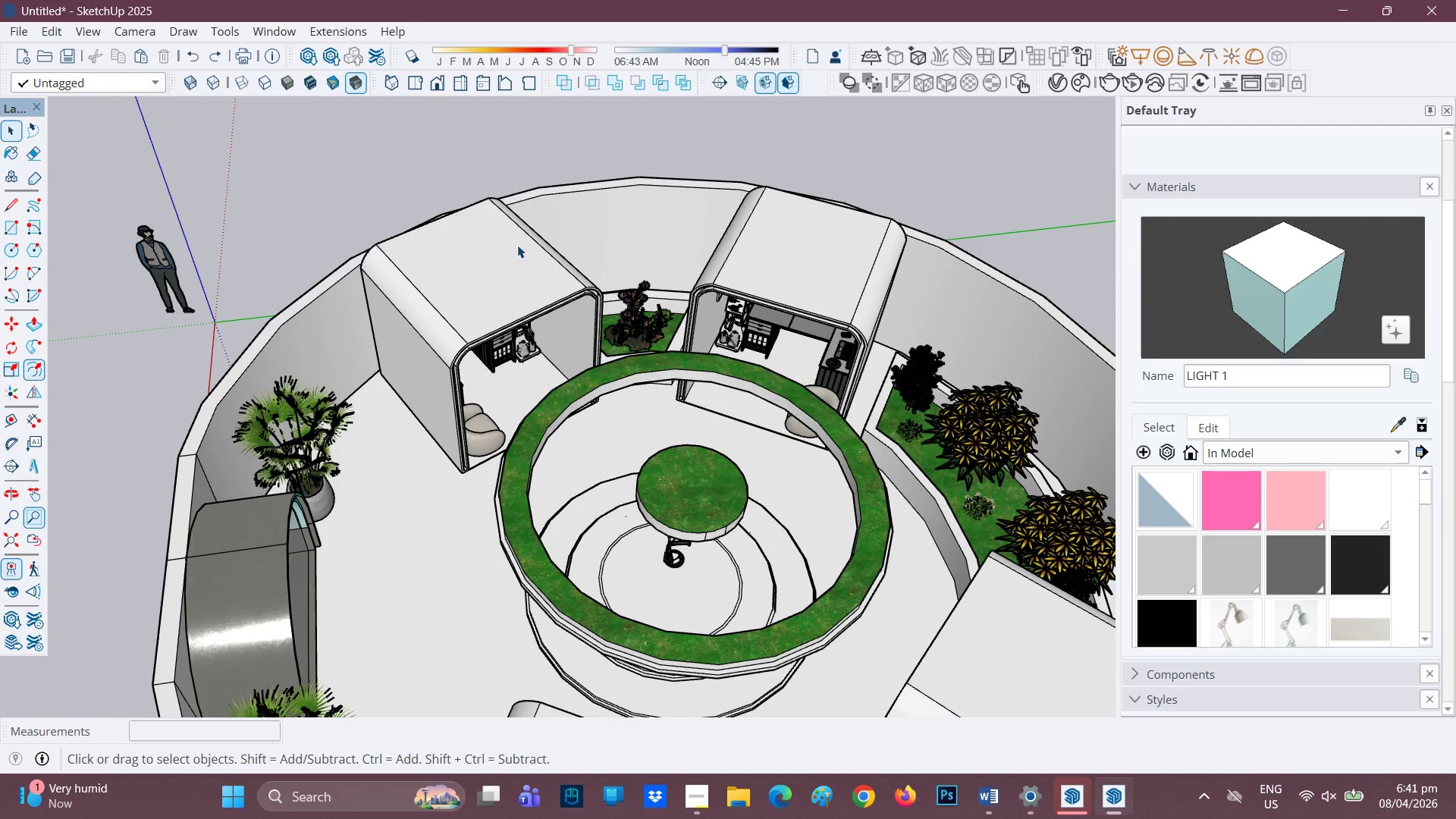 
left_click([517, 245])
 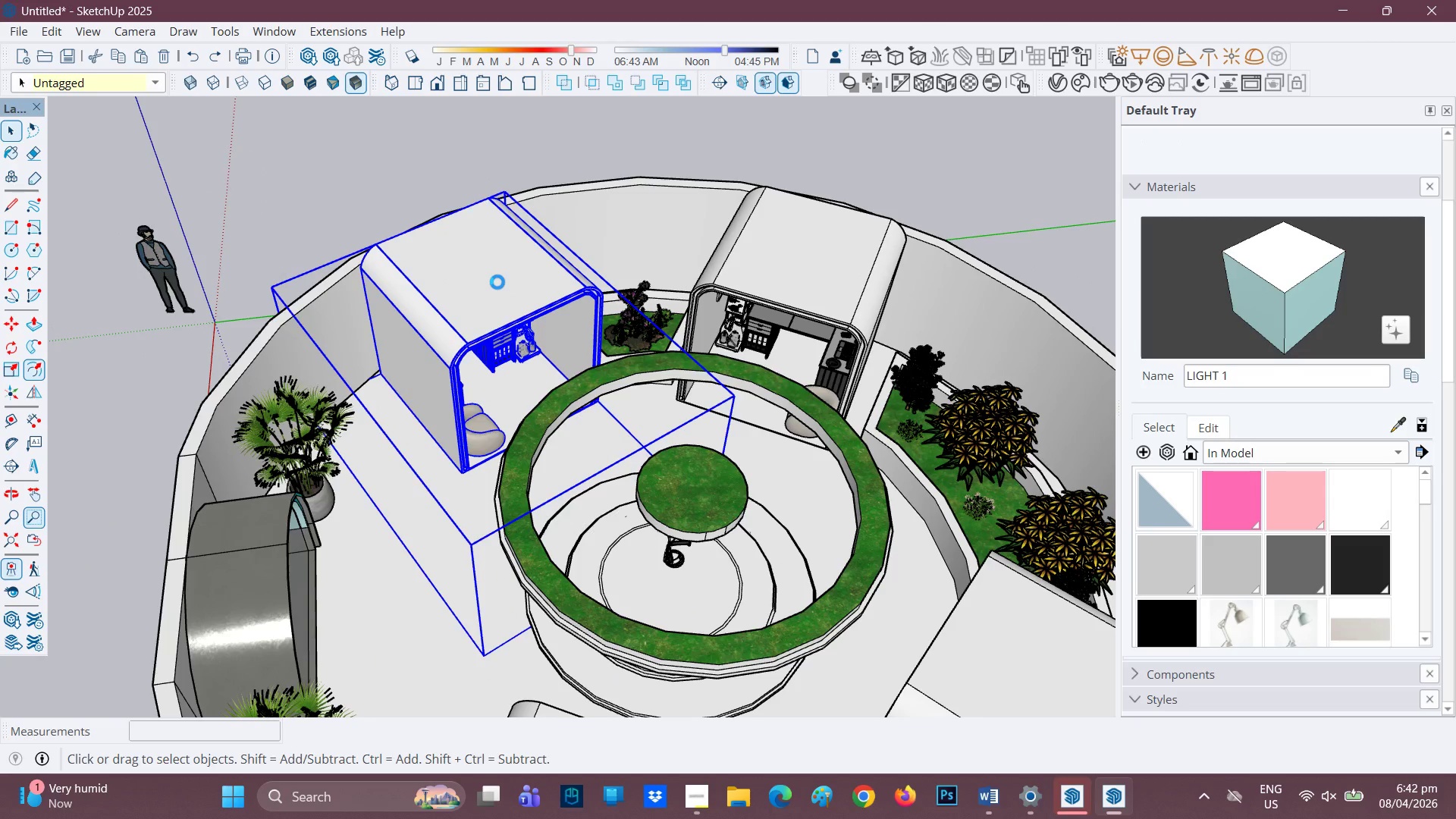 
scroll: coordinate [1343, 403], scroll_direction: down, amount: 1.0
 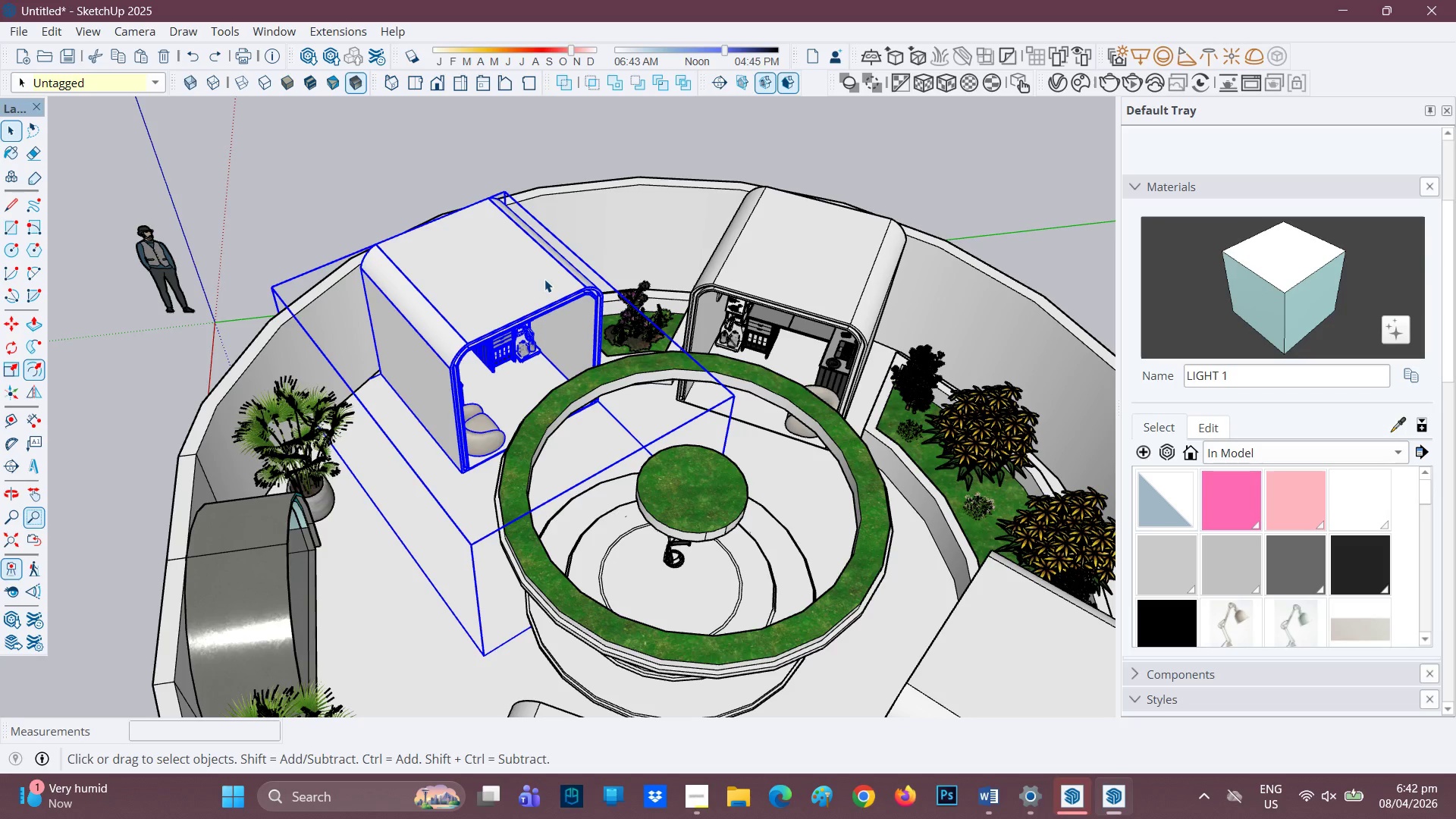 
scroll: coordinate [540, 287], scroll_direction: up, amount: 1.0
 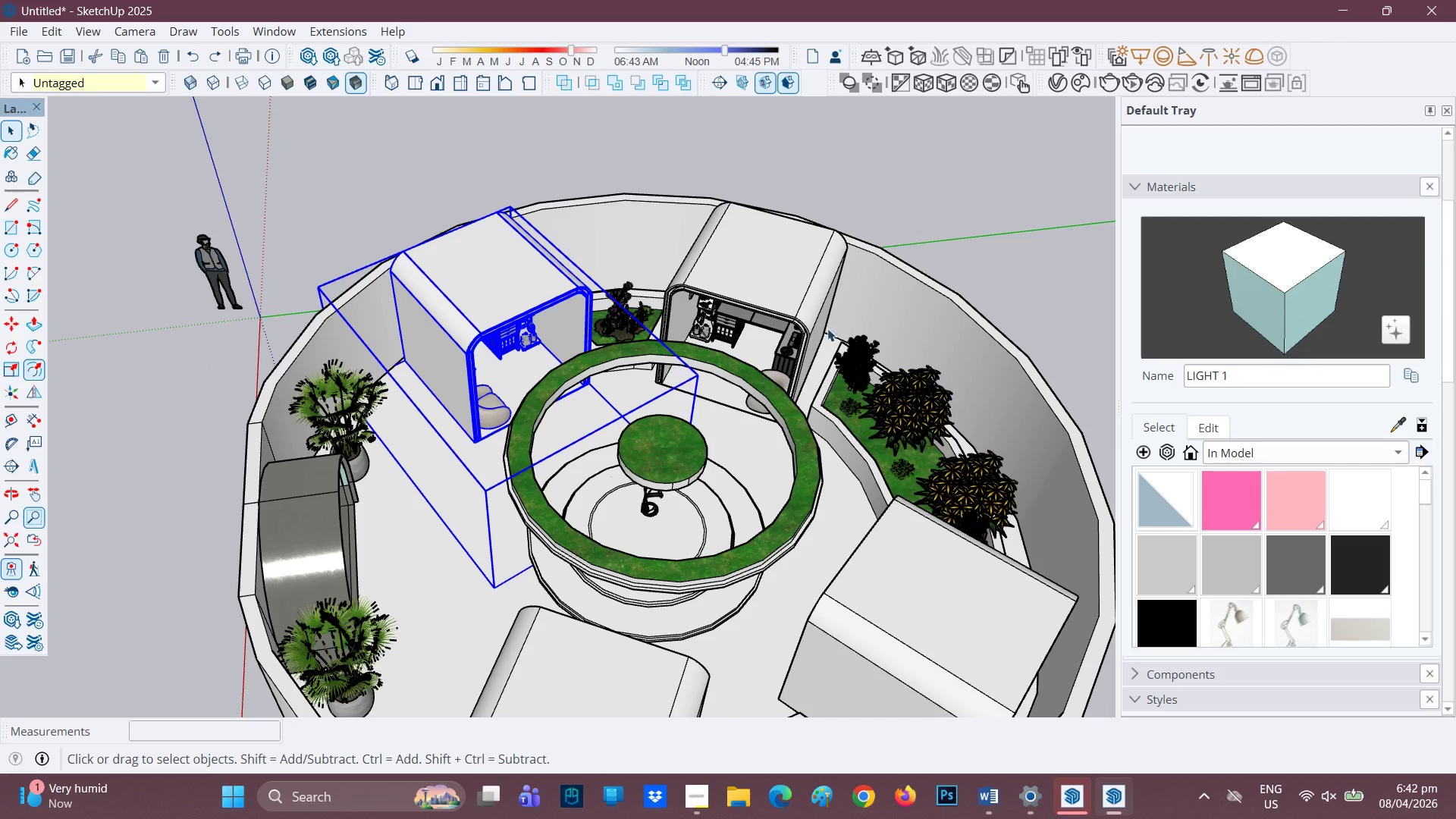 
scroll: coordinate [695, 371], scroll_direction: down, amount: 2.0
 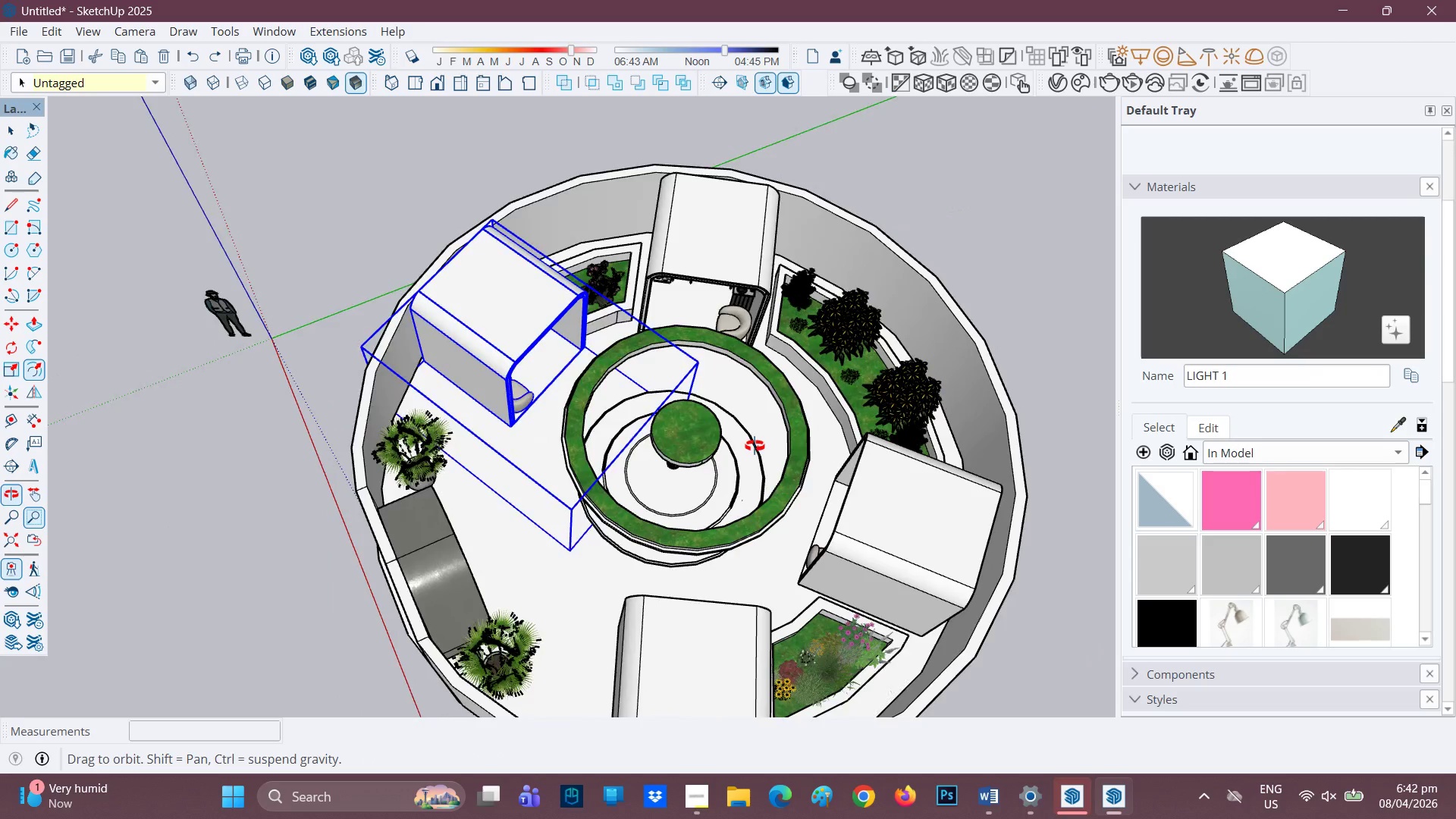 
scroll: coordinate [510, 317], scroll_direction: up, amount: 9.0
 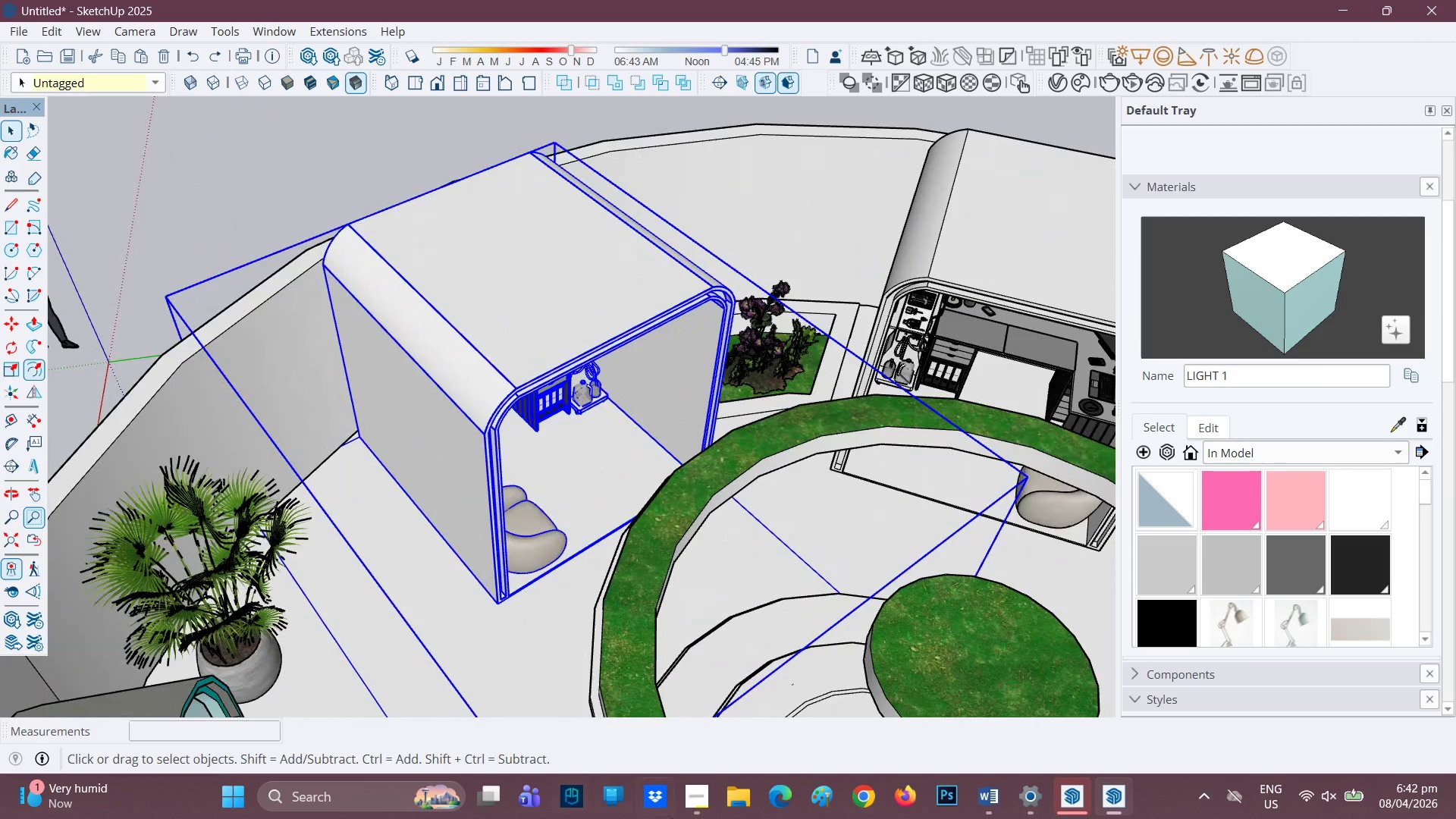 
left_click([696, 803])